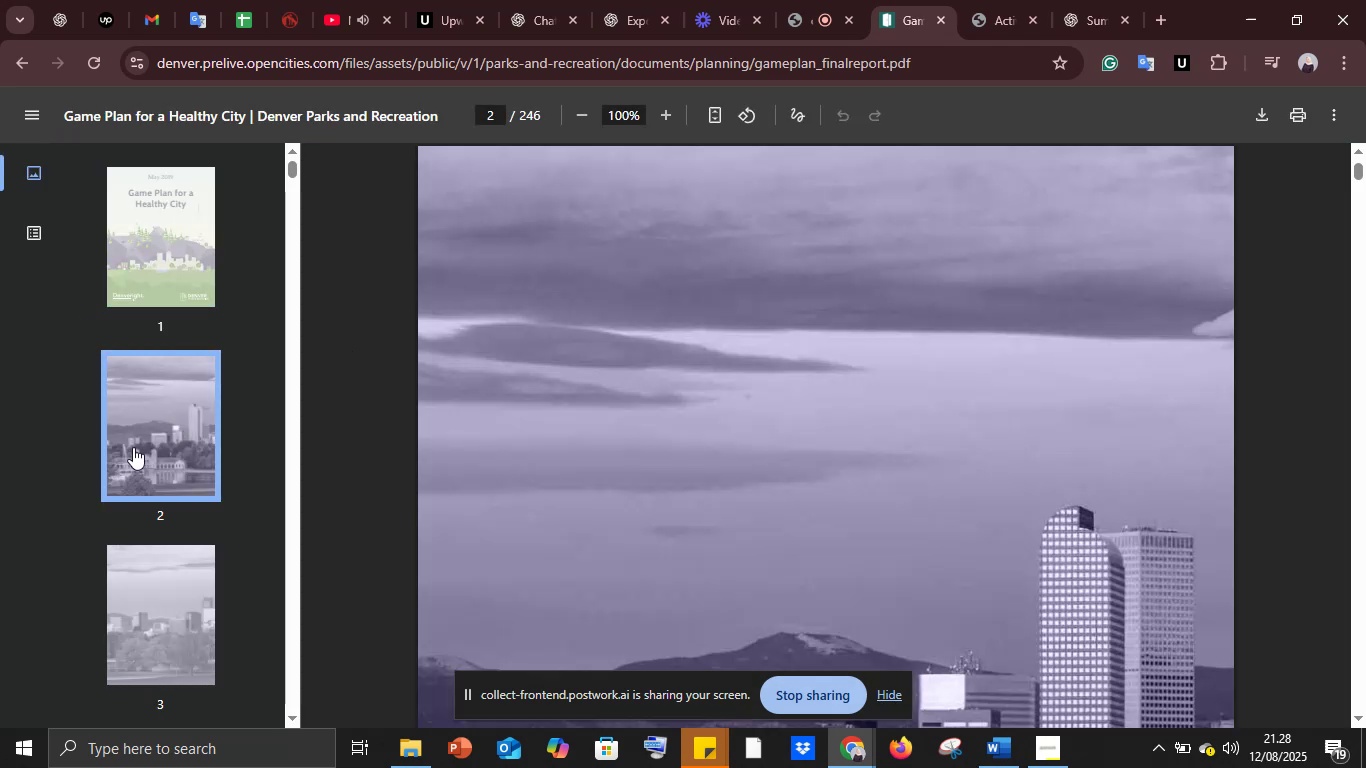 
scroll: coordinate [133, 447], scroll_direction: down, amount: 6.0
 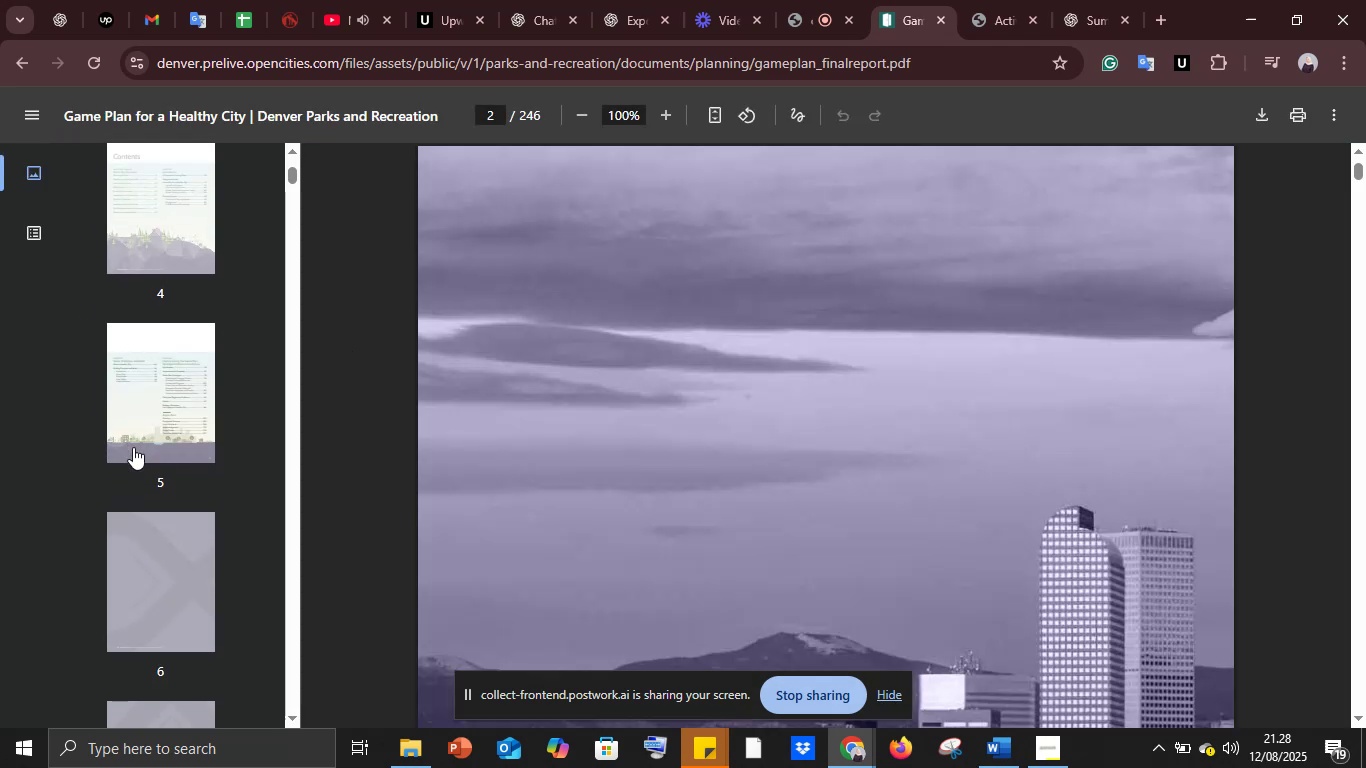 
left_click([133, 447])
 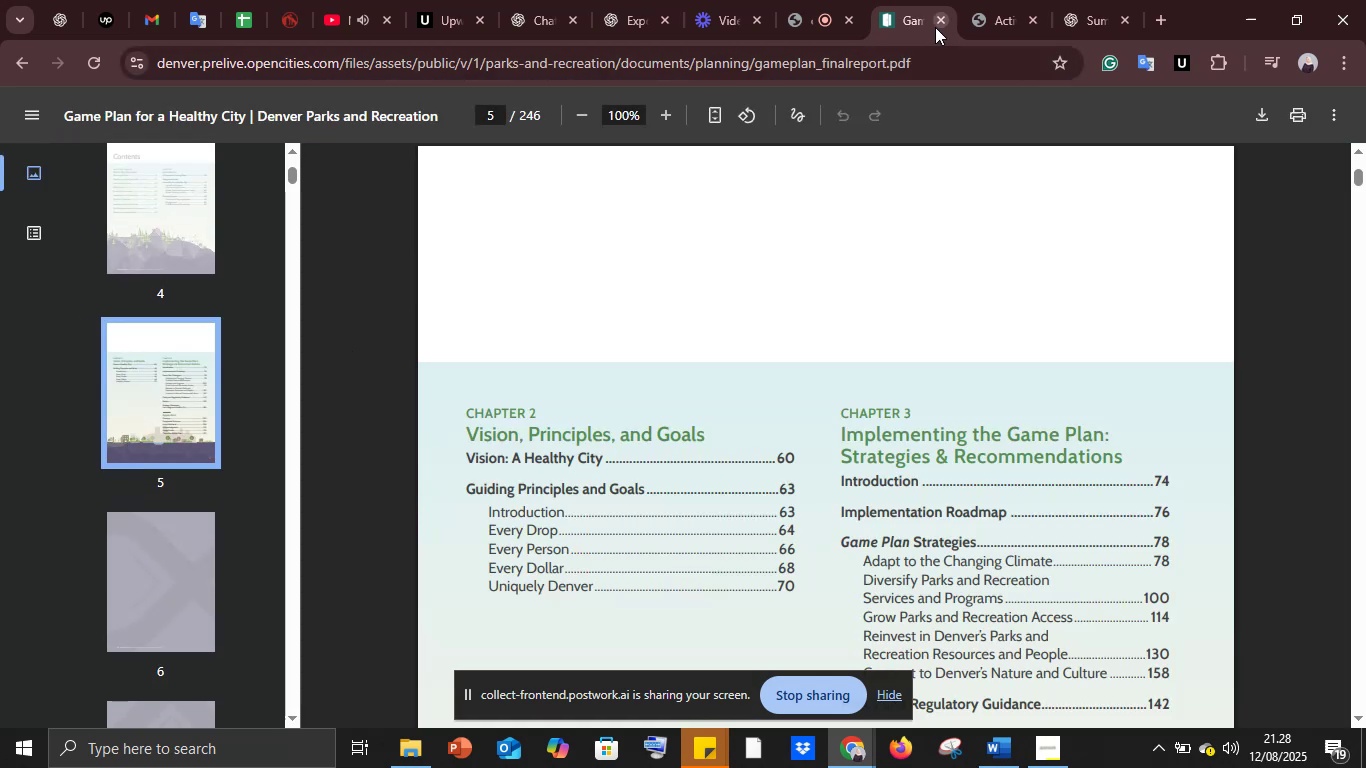 
left_click([936, 26])
 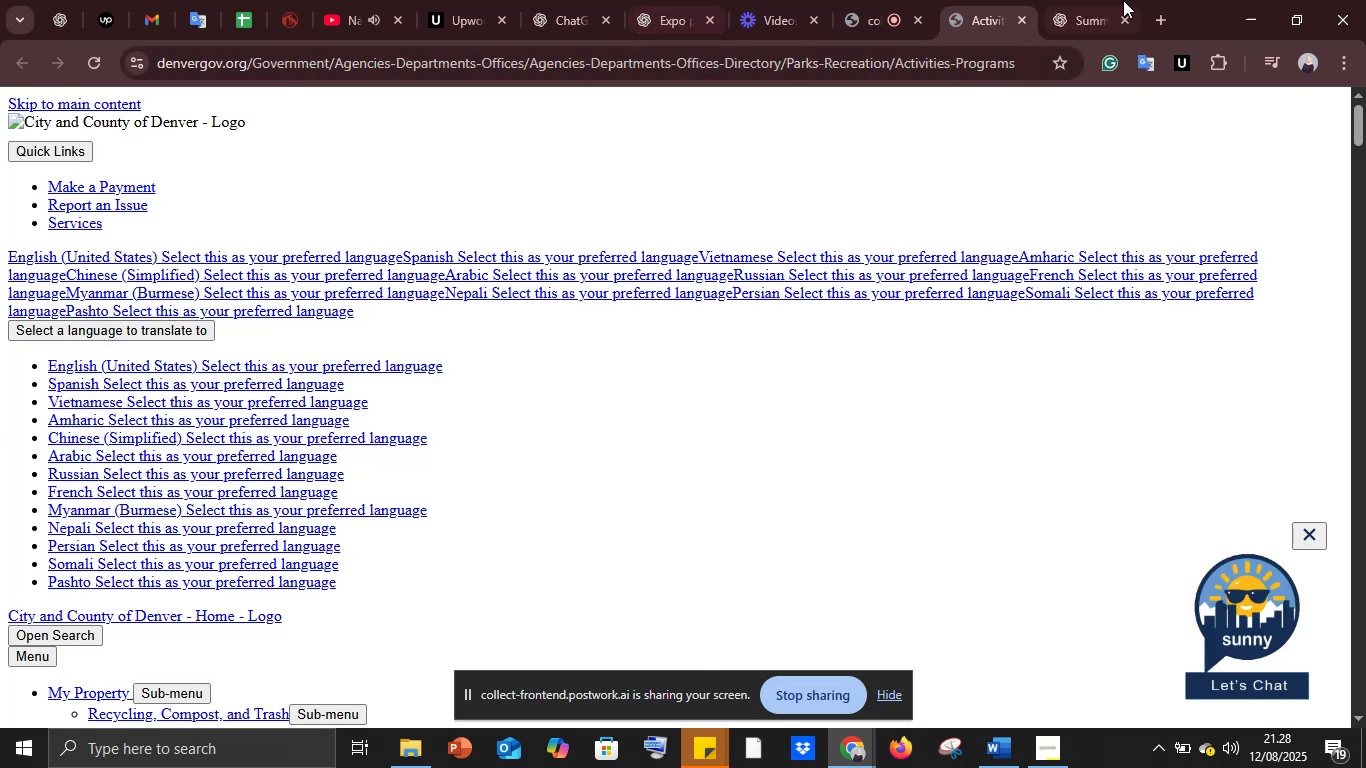 
left_click([1089, 0])
 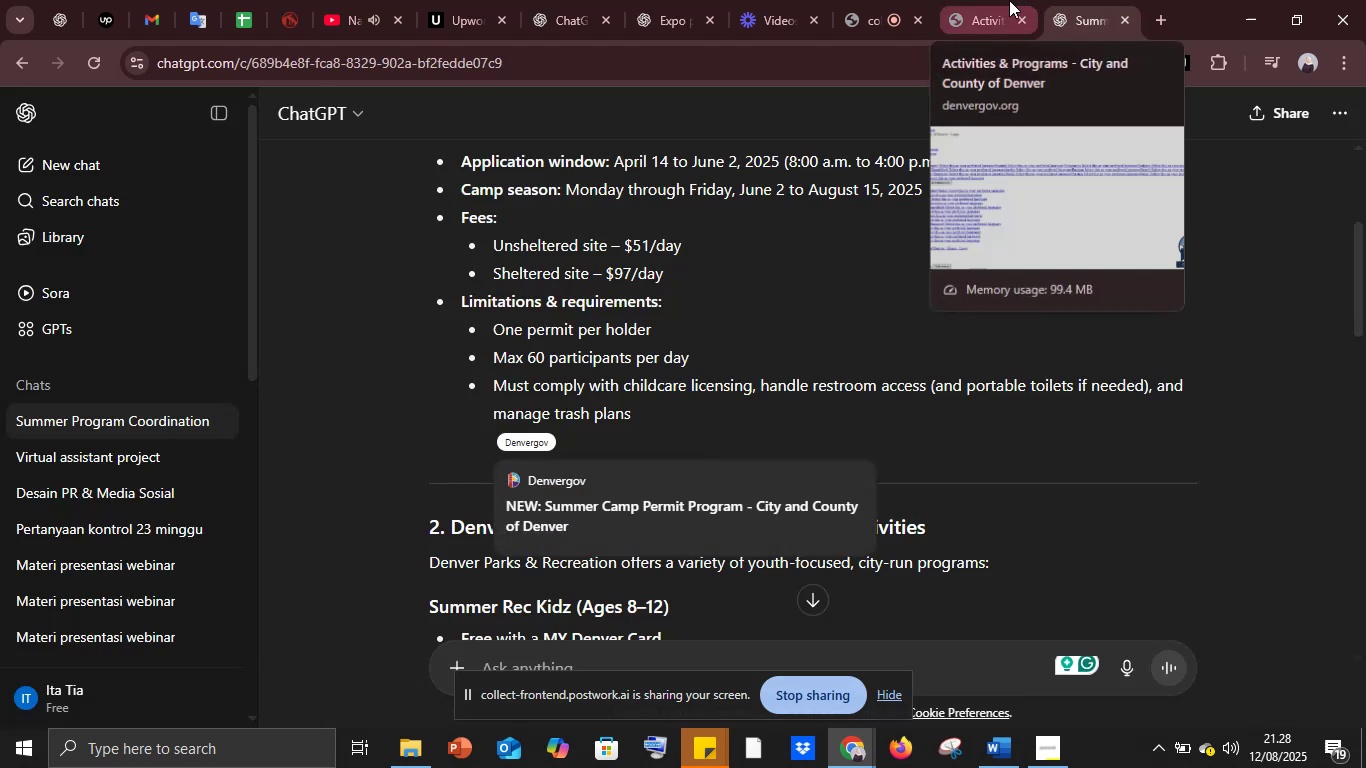 
left_click([1008, 0])
 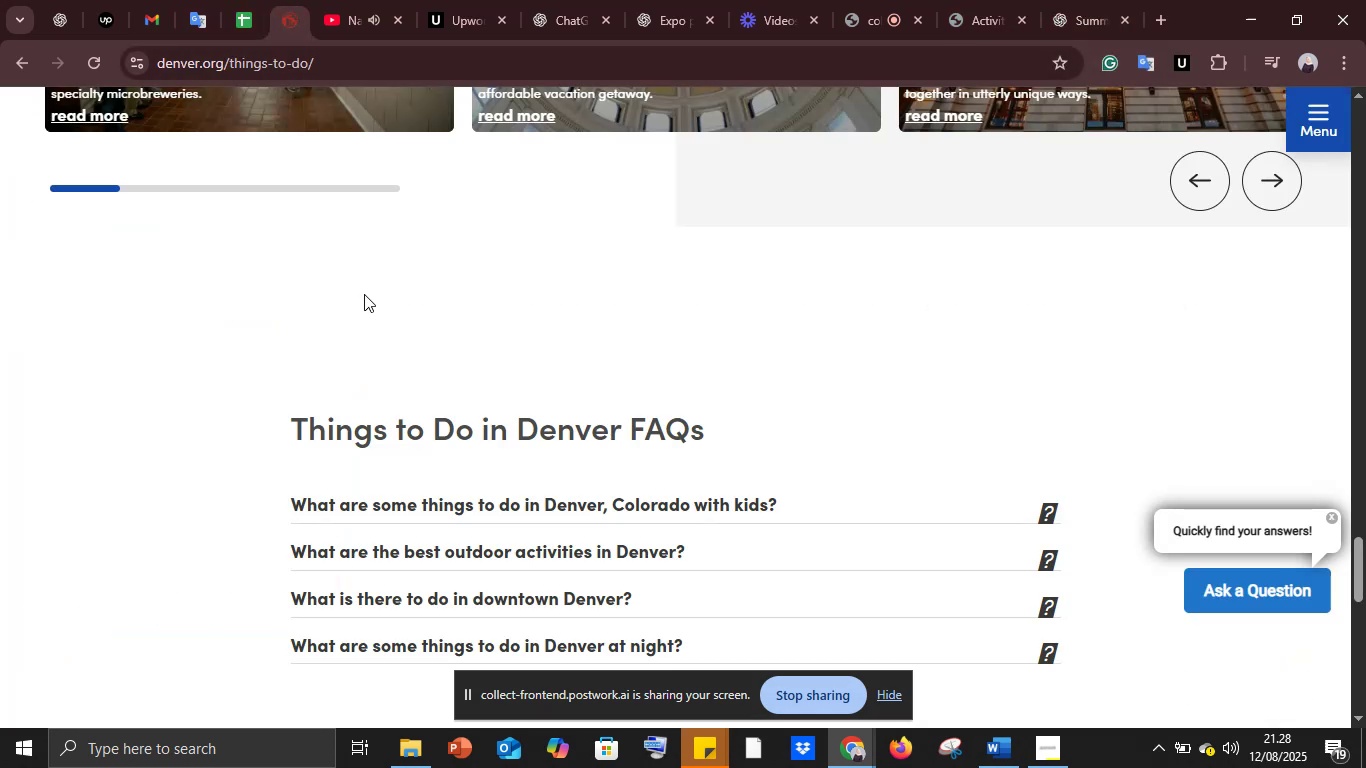 
scroll: coordinate [364, 294], scroll_direction: down, amount: 10.0
 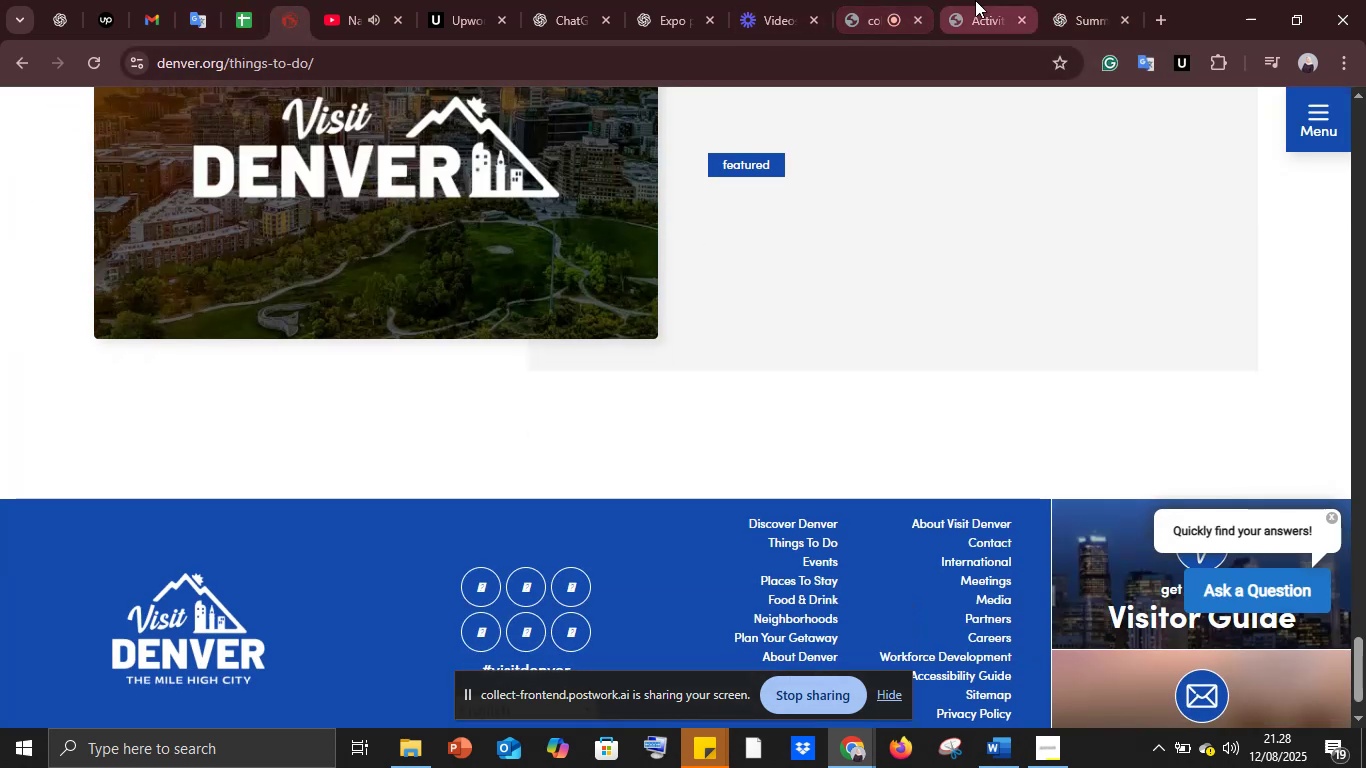 
left_click([975, 0])
 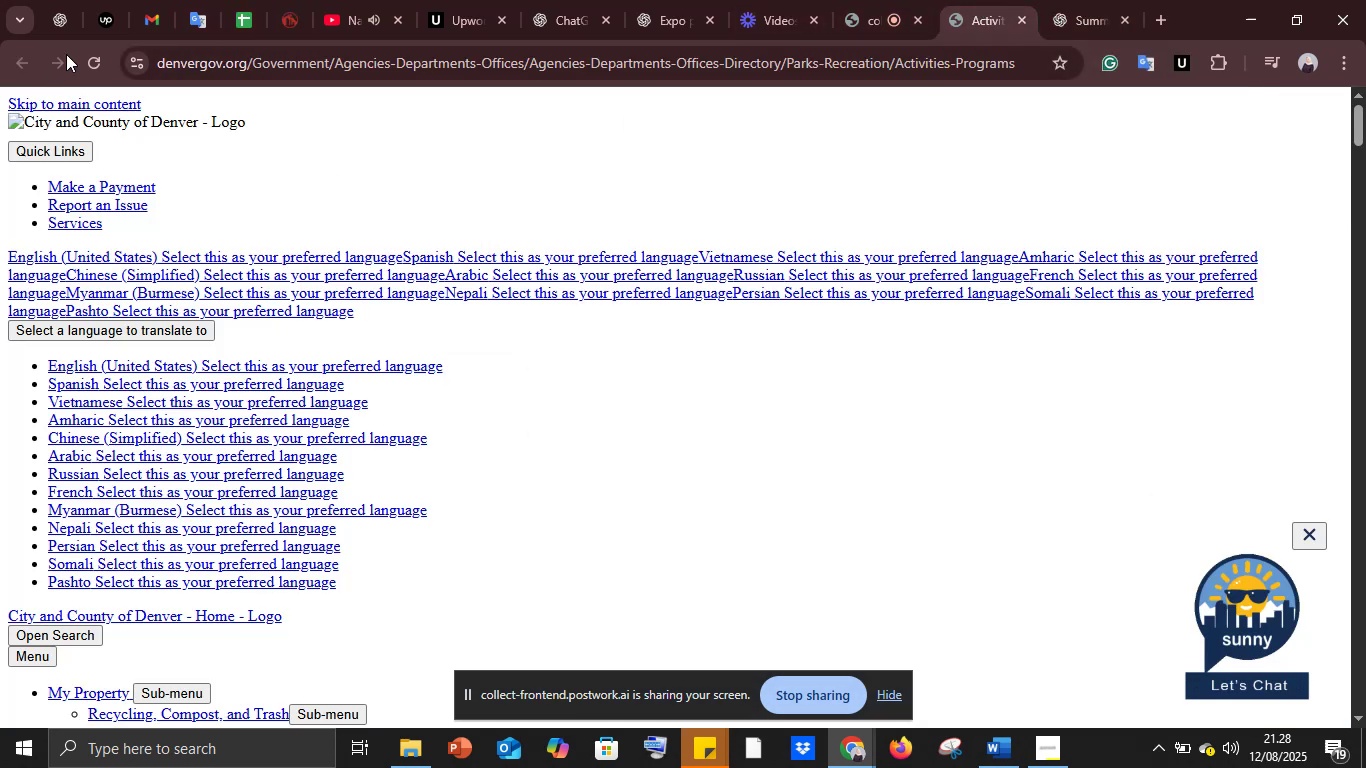 
left_click([104, 52])
 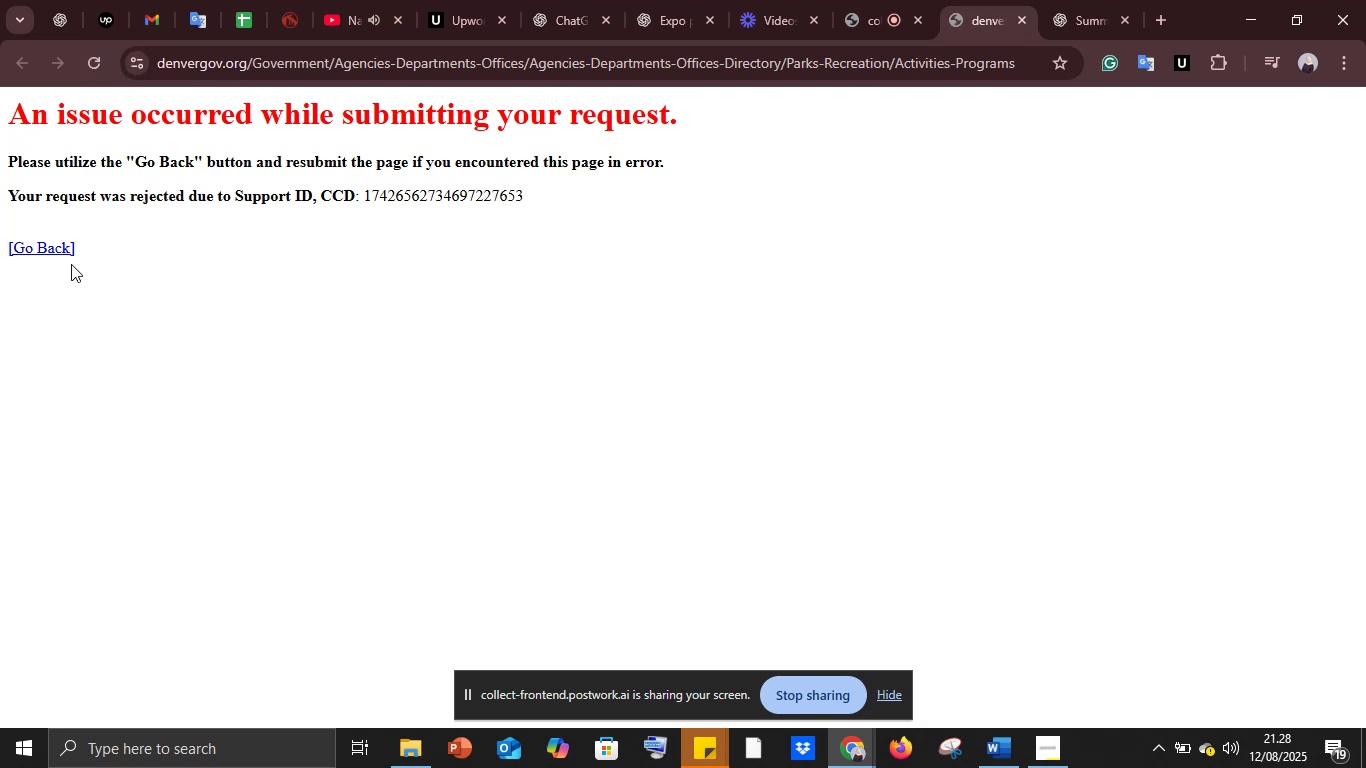 
left_click([31, 252])
 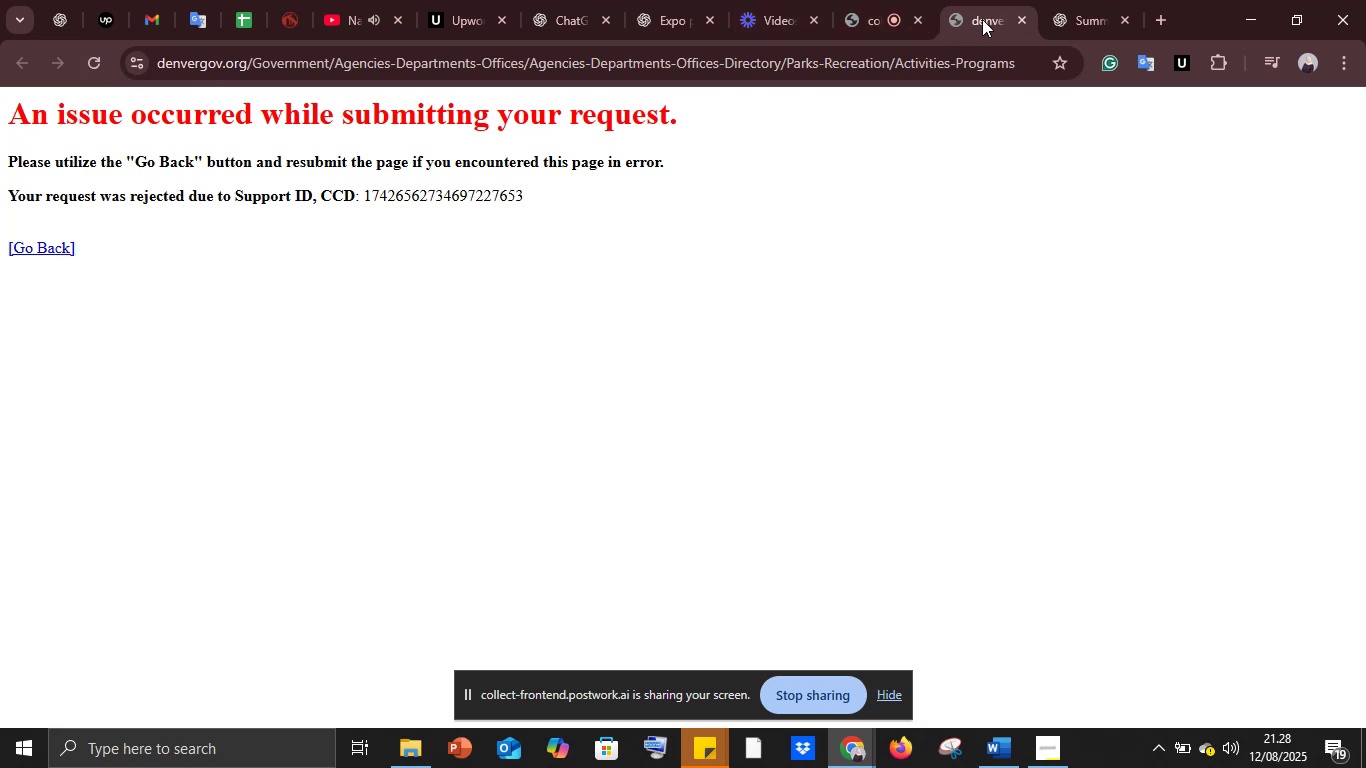 
left_click([1022, 19])
 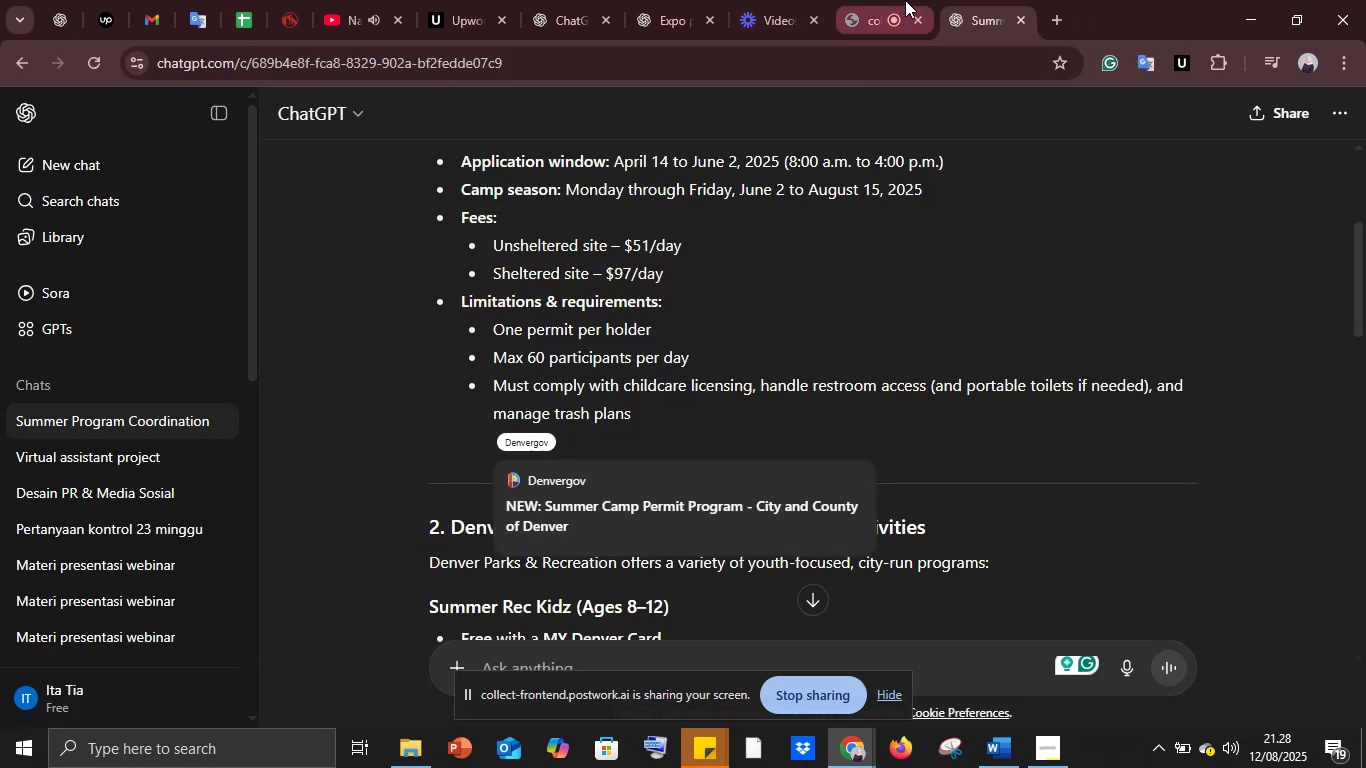 
left_click([902, 0])
 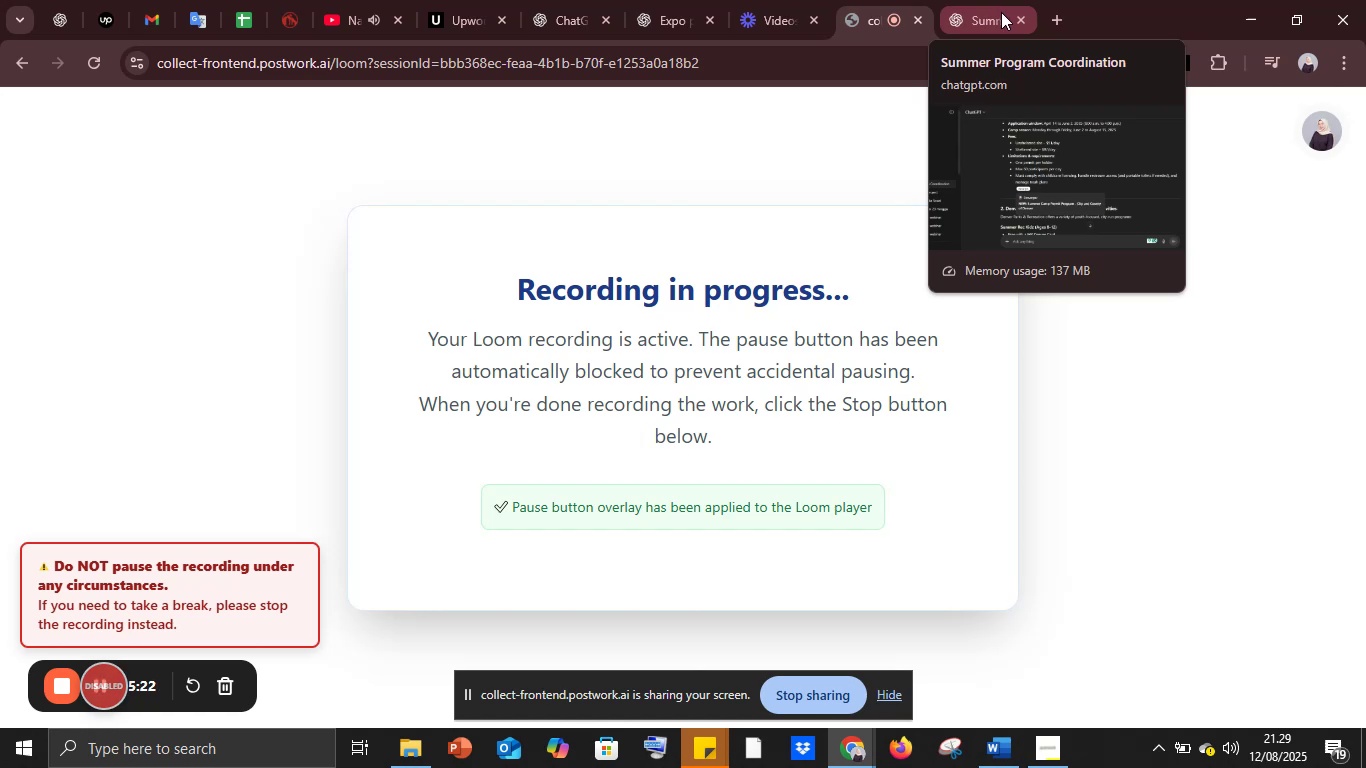 
wait(13.1)
 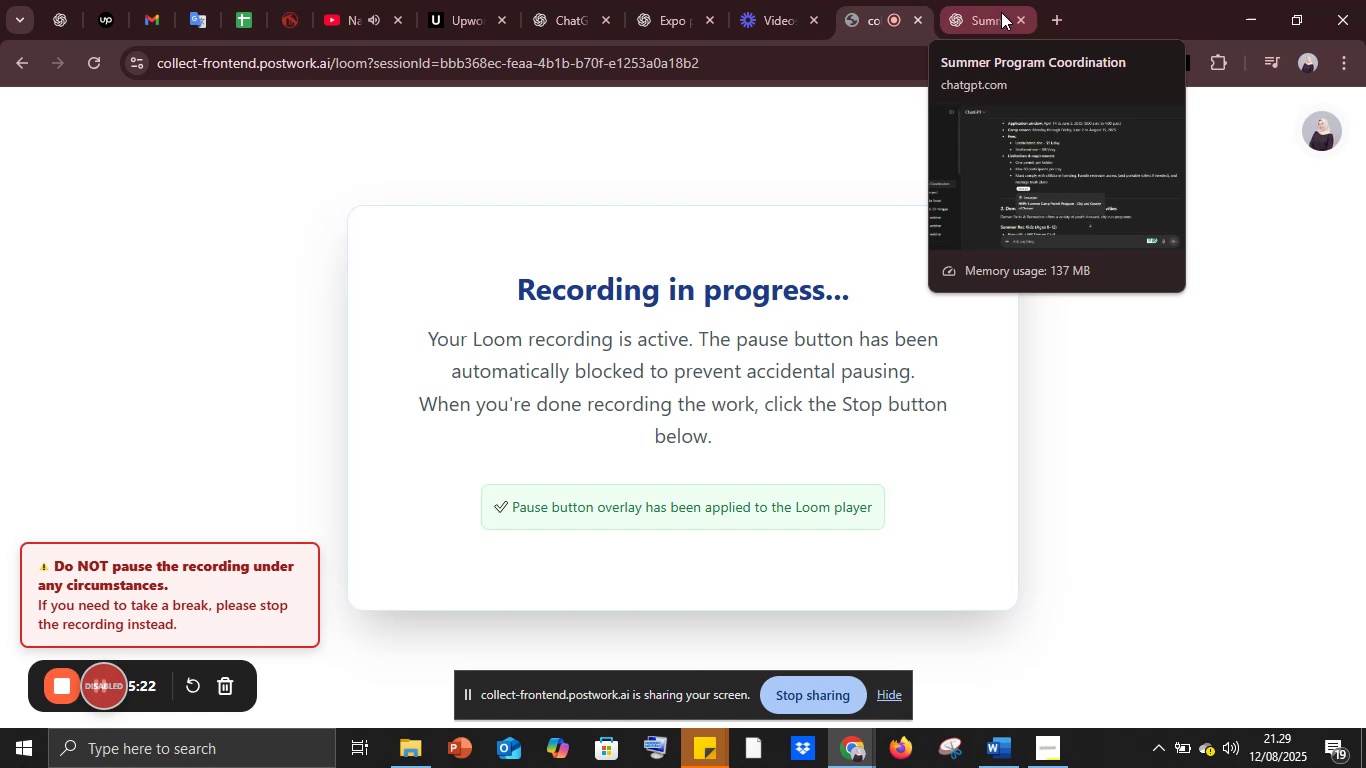 
left_click([1001, 12])
 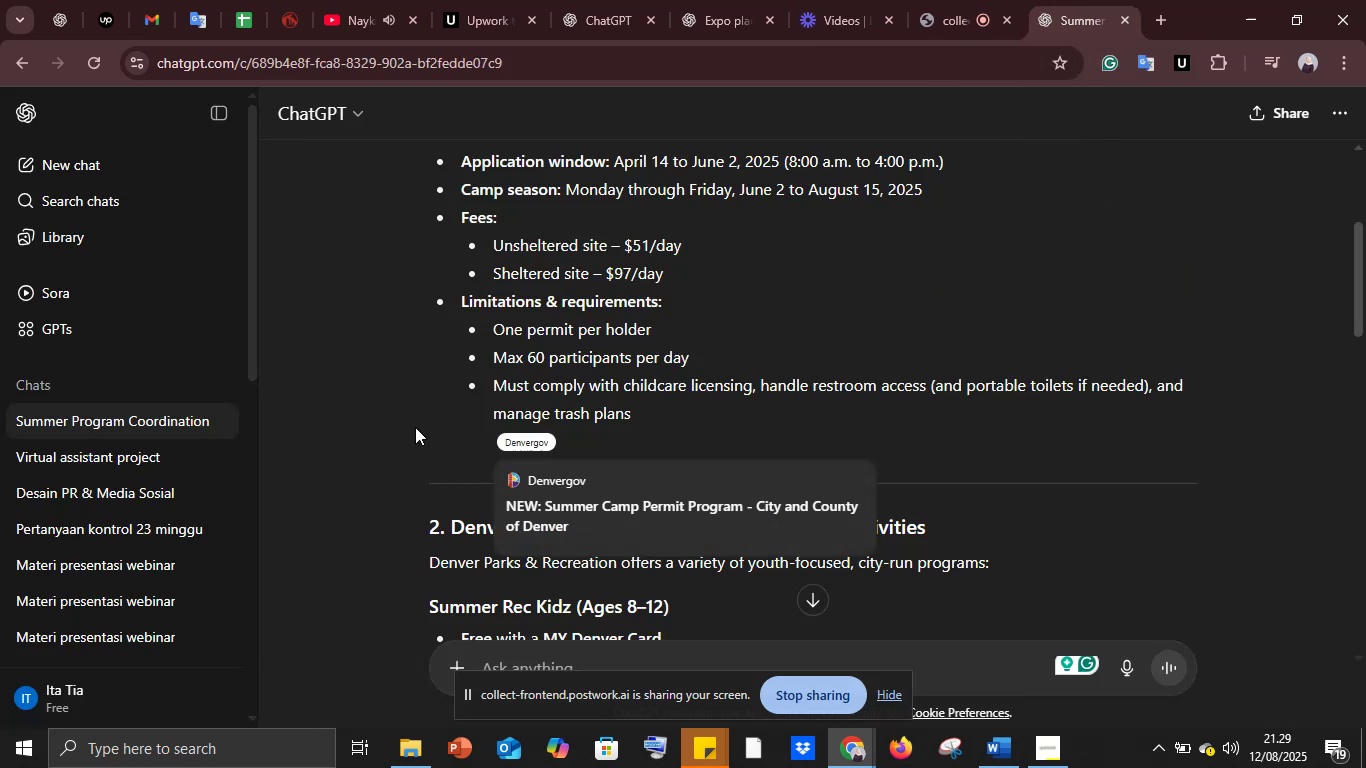 
left_click([415, 428])
 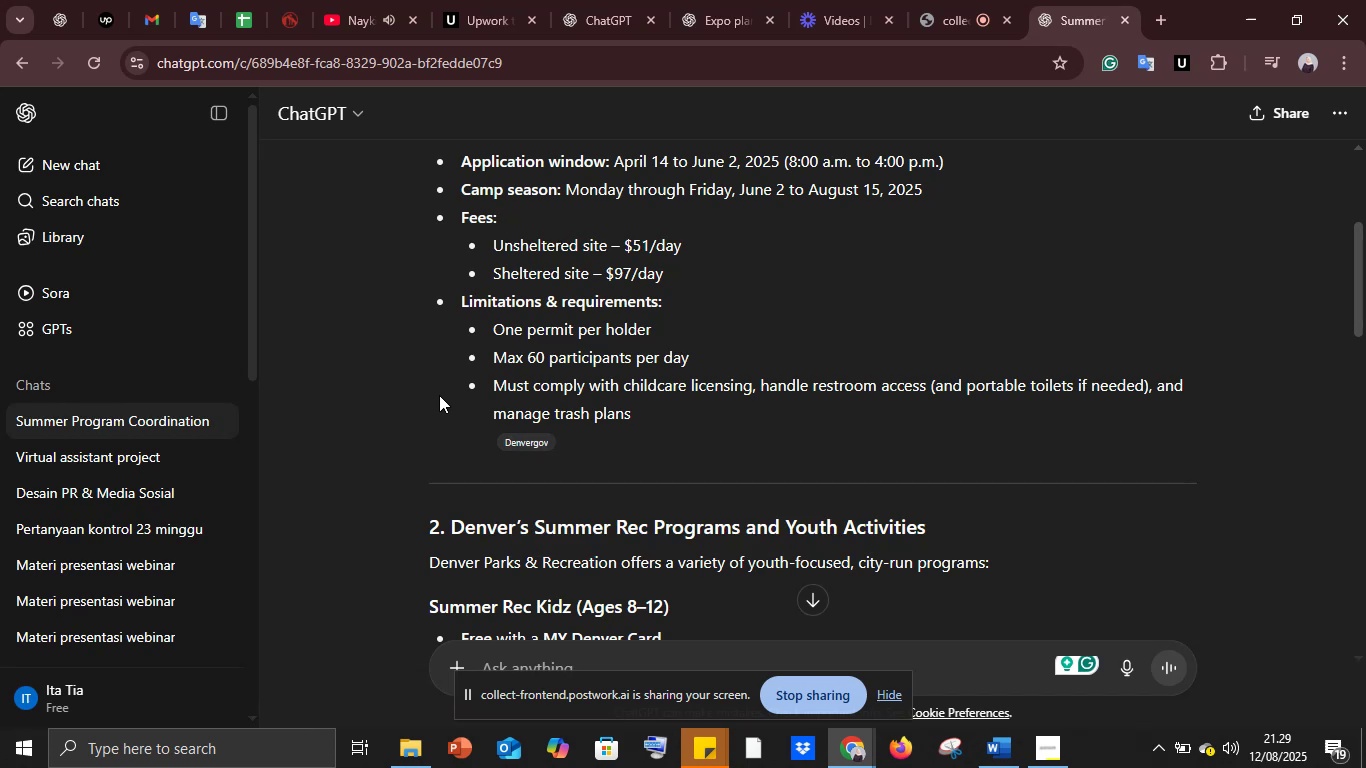 
scroll: coordinate [440, 393], scroll_direction: down, amount: 5.0
 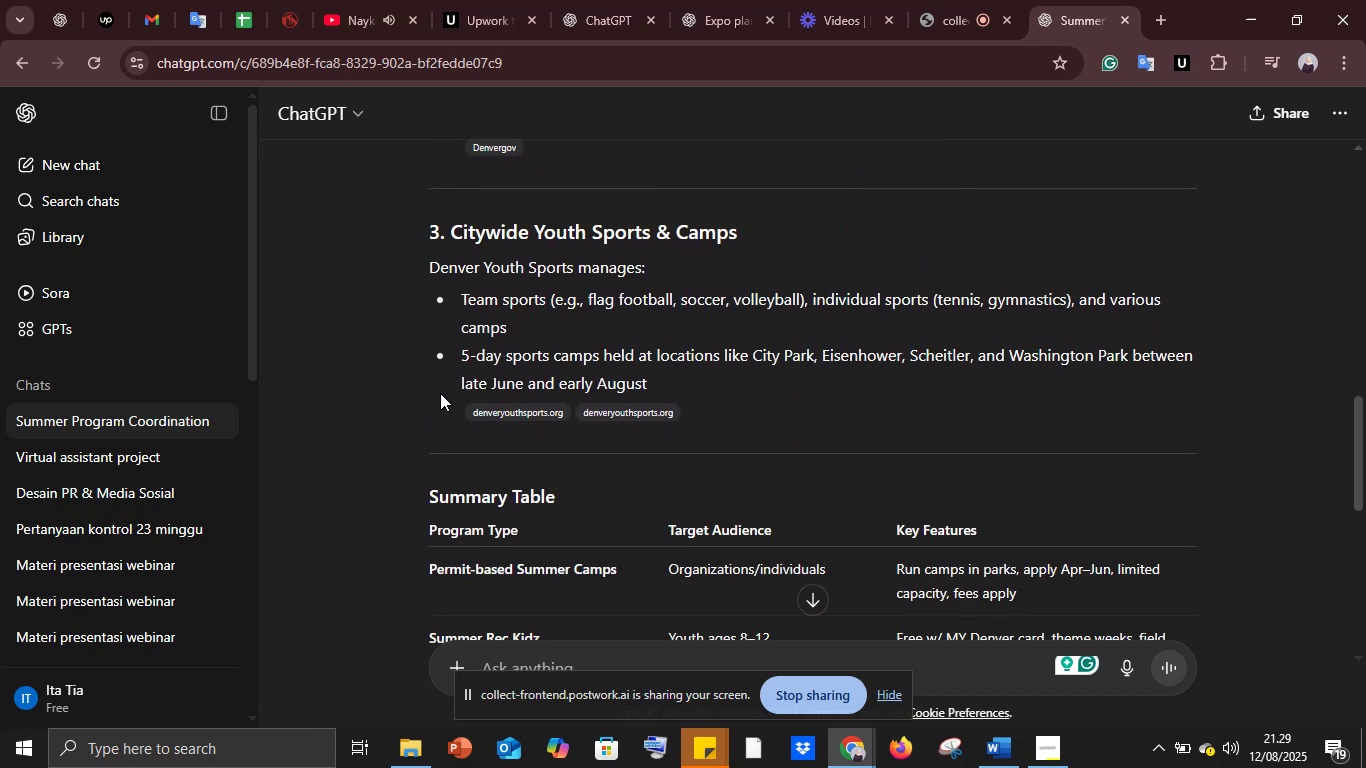 
scroll: coordinate [440, 392], scroll_direction: up, amount: 8.0
 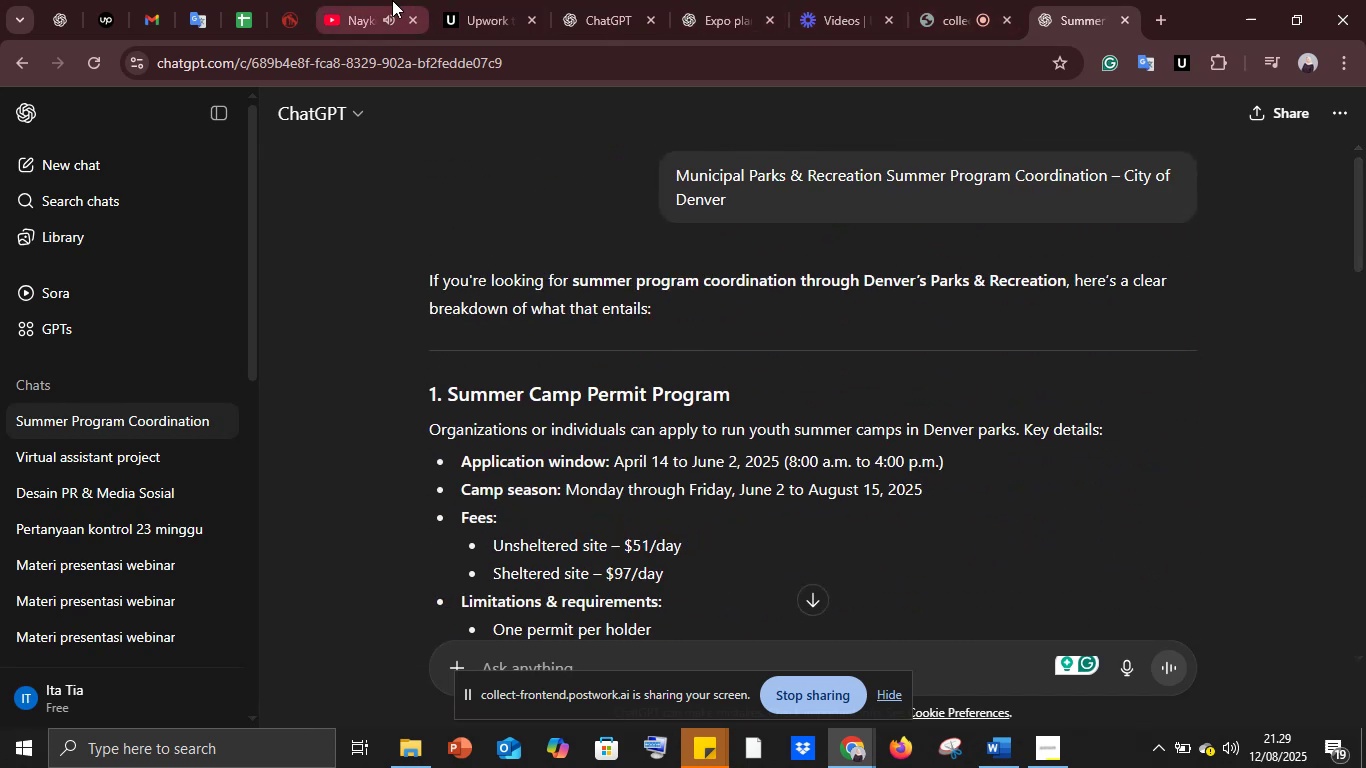 
left_click([295, 0])
 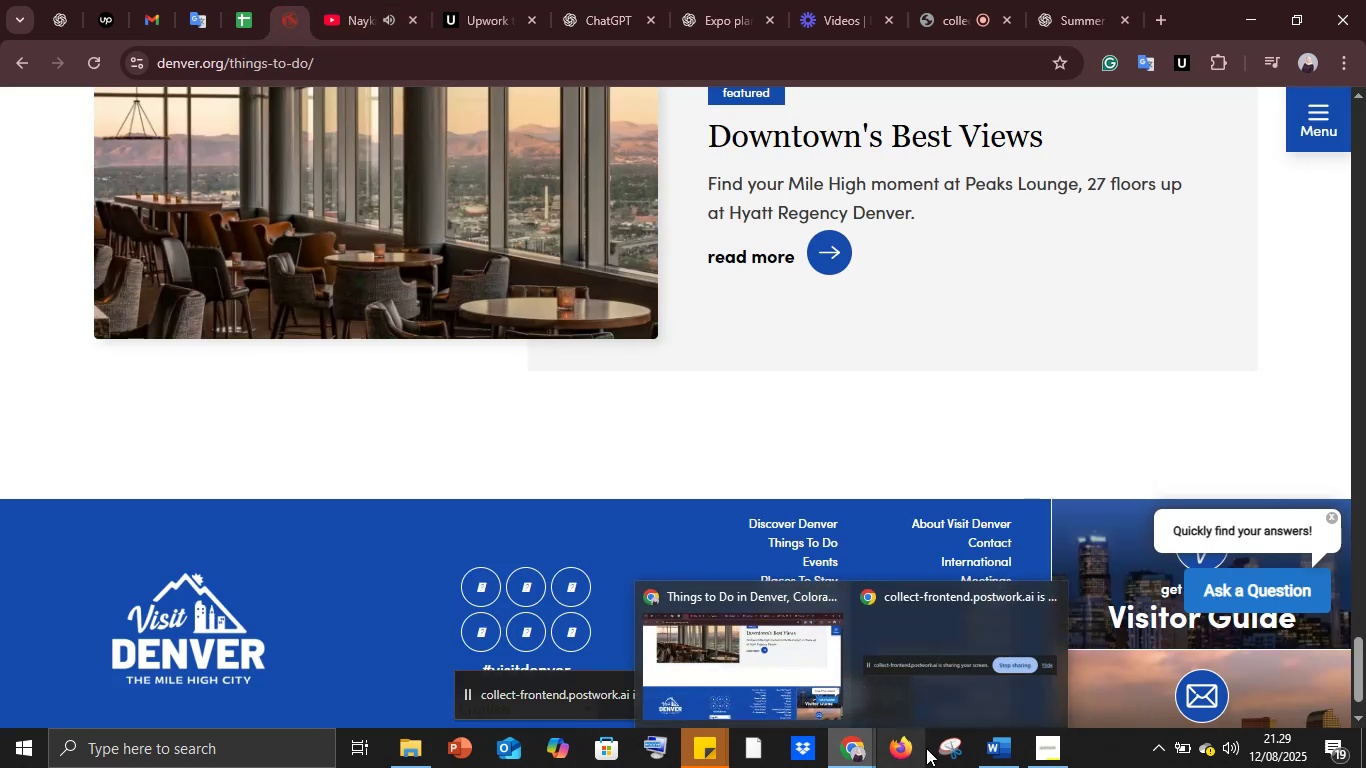 
left_click([984, 687])
 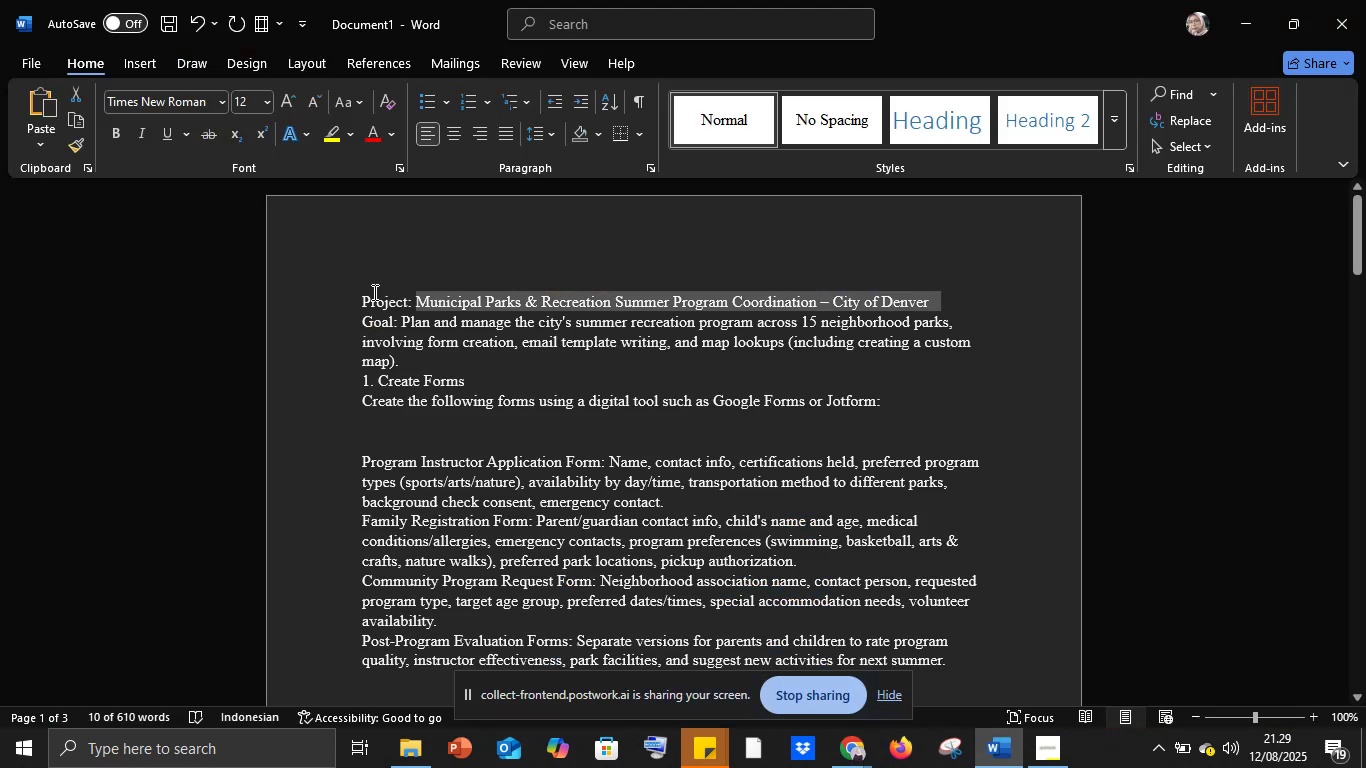 
left_click([374, 291])
 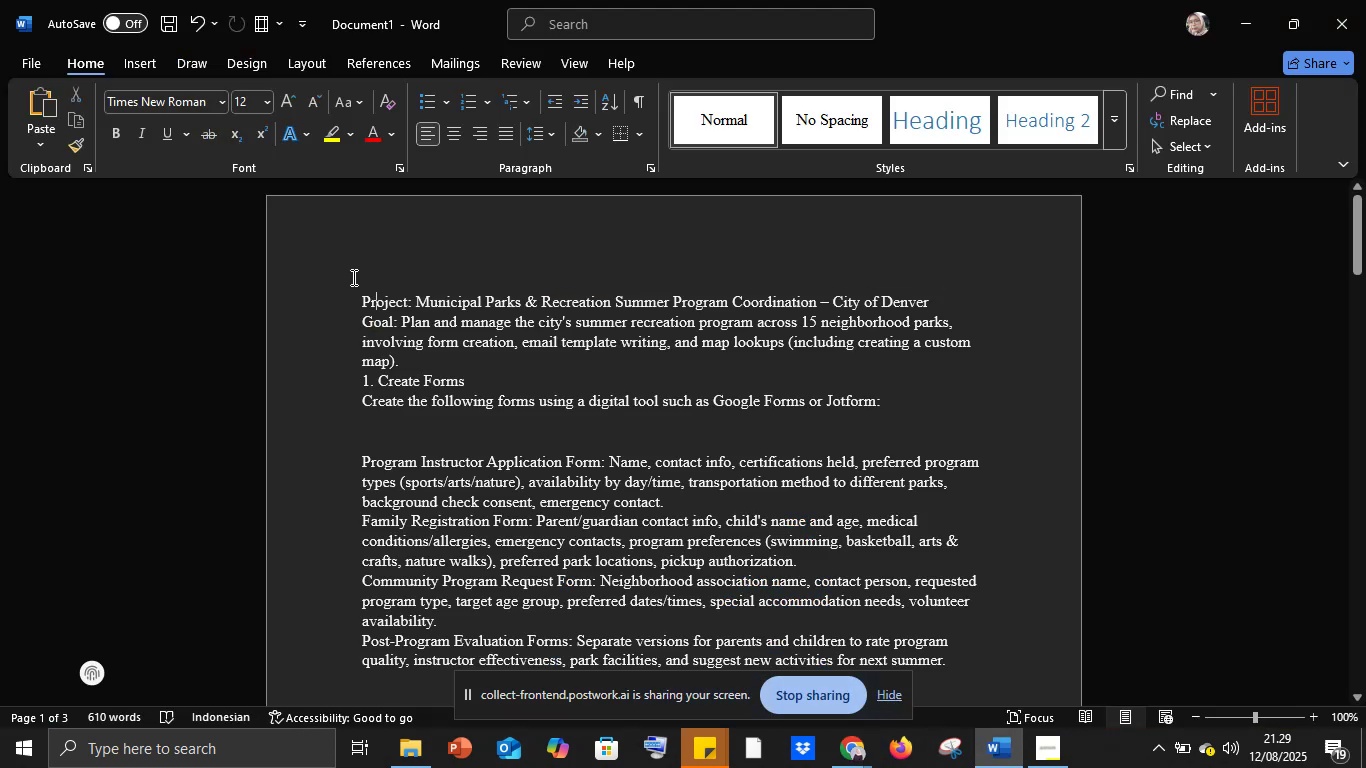 
left_click_drag(start_coordinate=[348, 275], to_coordinate=[453, 356])
 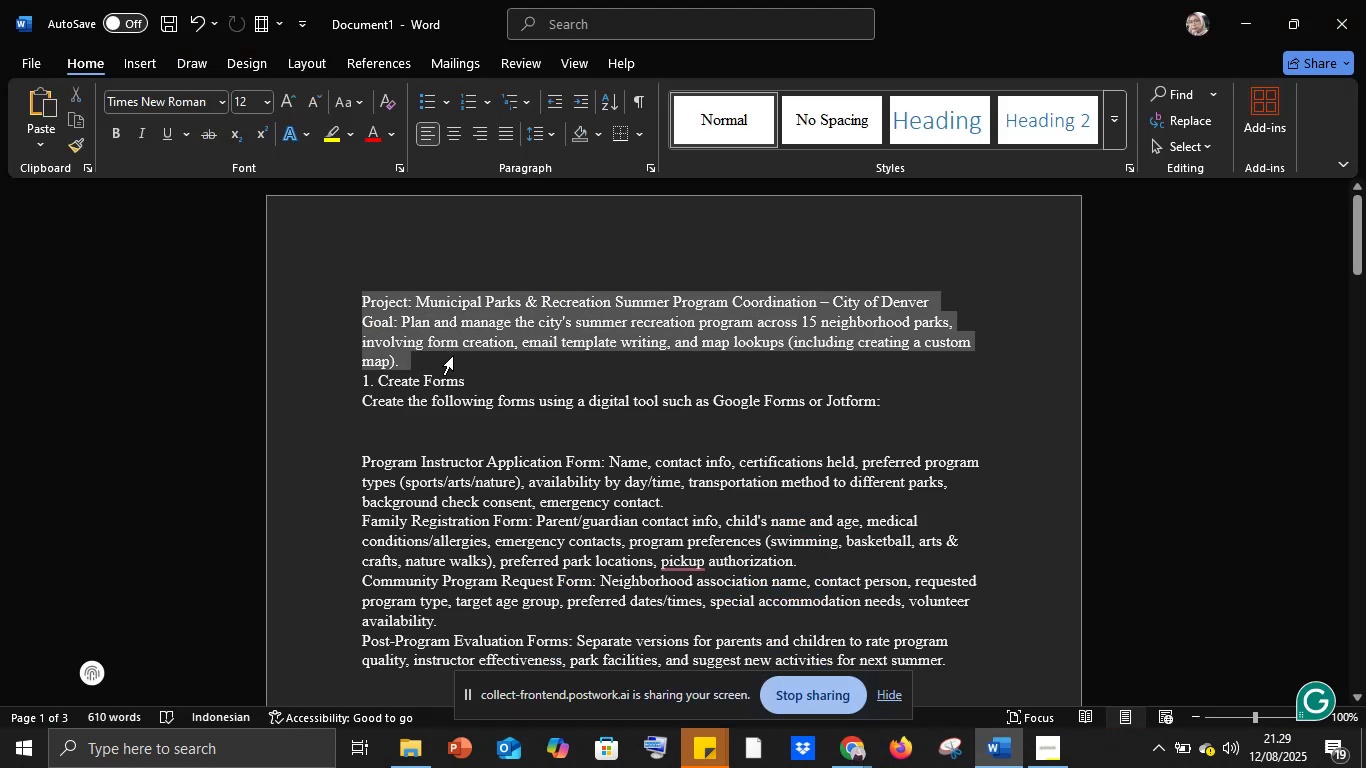 
key(Control+C)
 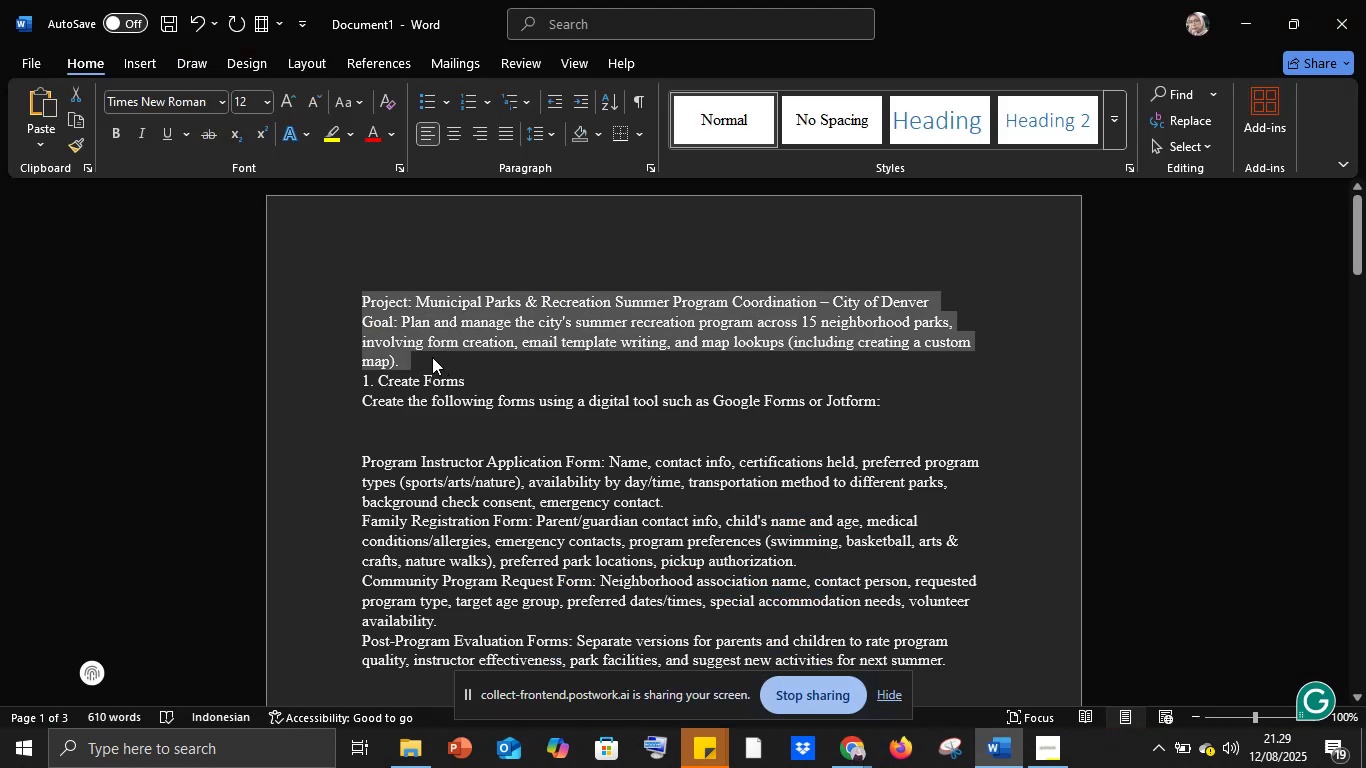 
left_click([431, 356])
 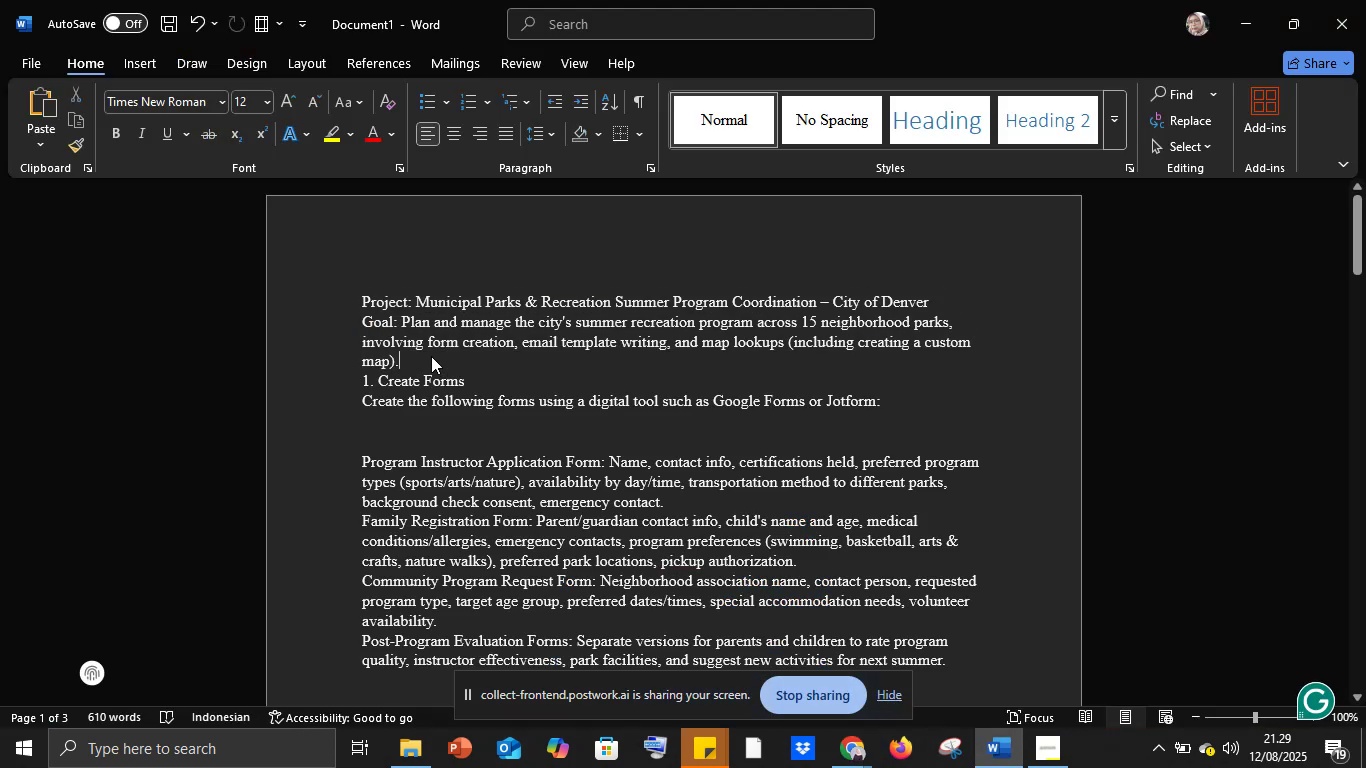 
key(Shift+Enter)
 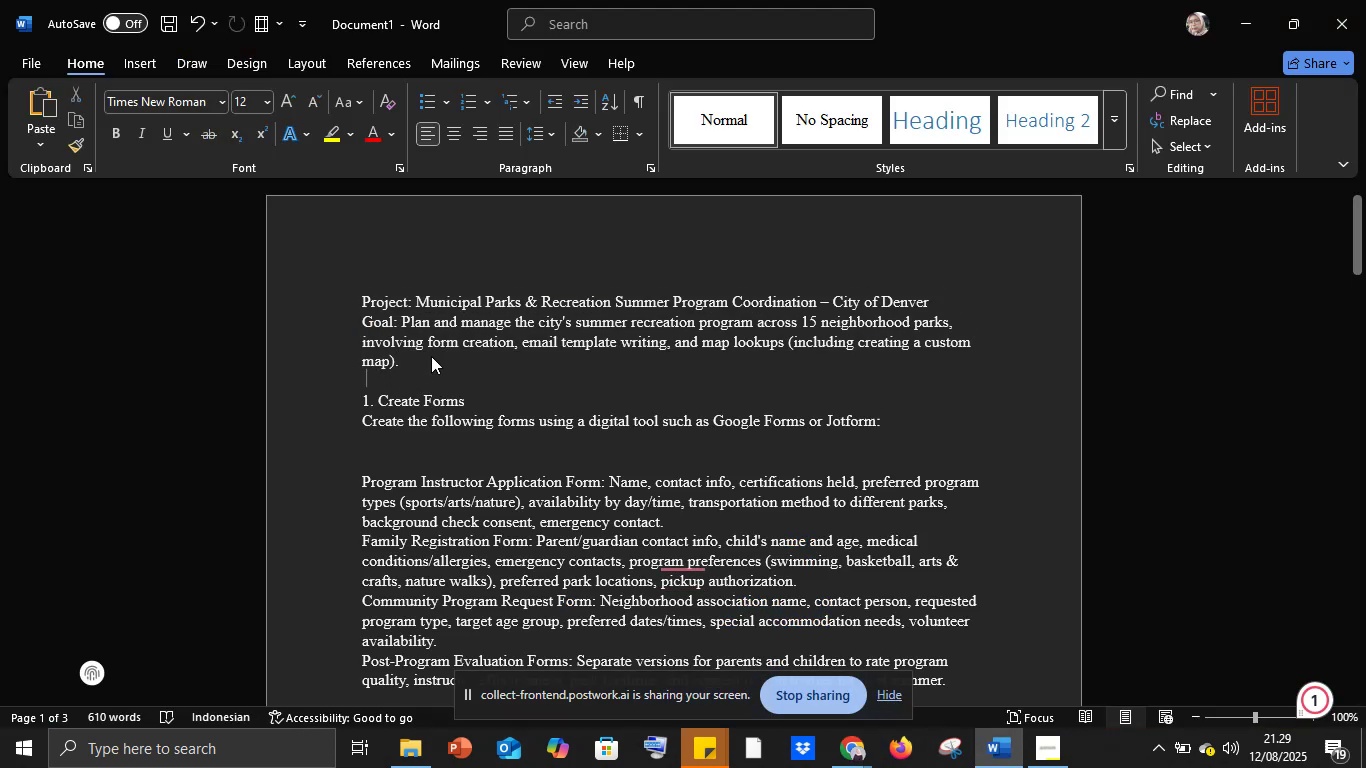 
key(Shift+Enter)
 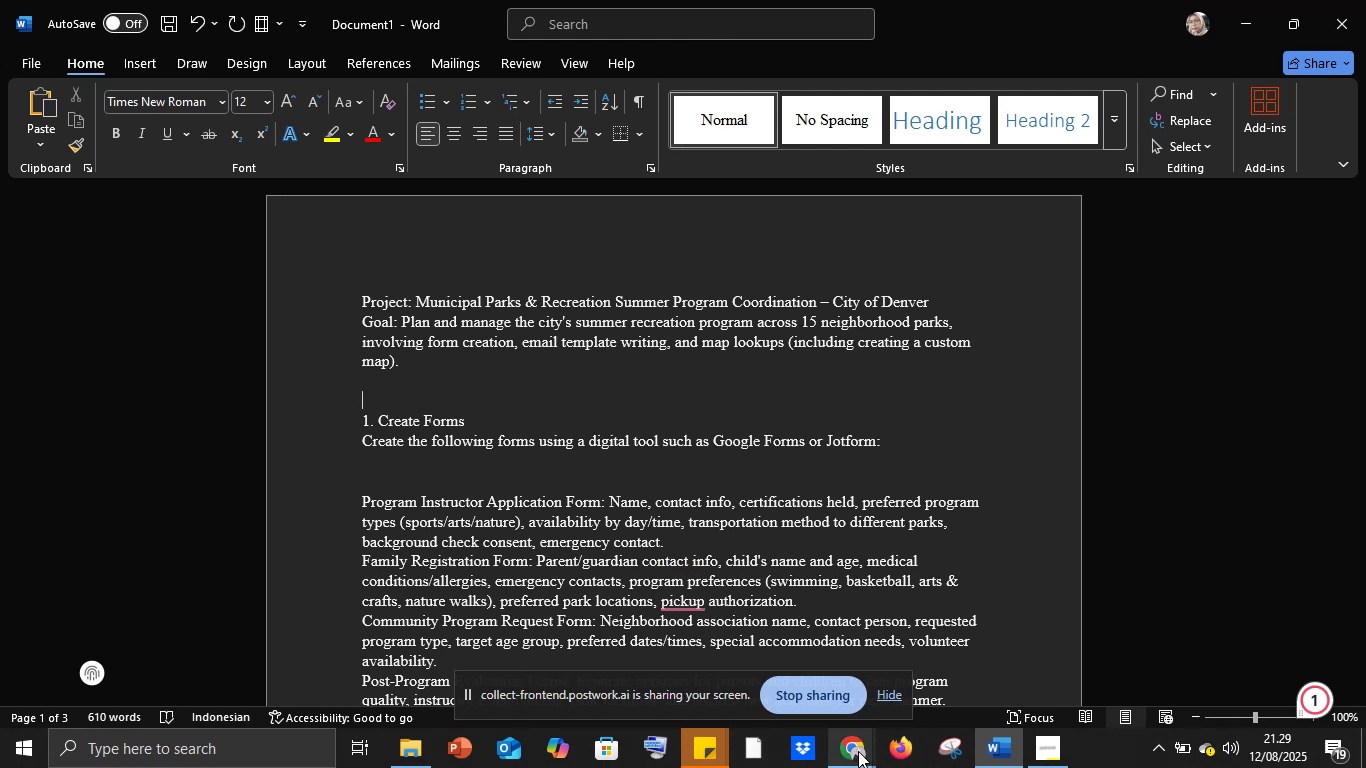 
left_click([778, 673])
 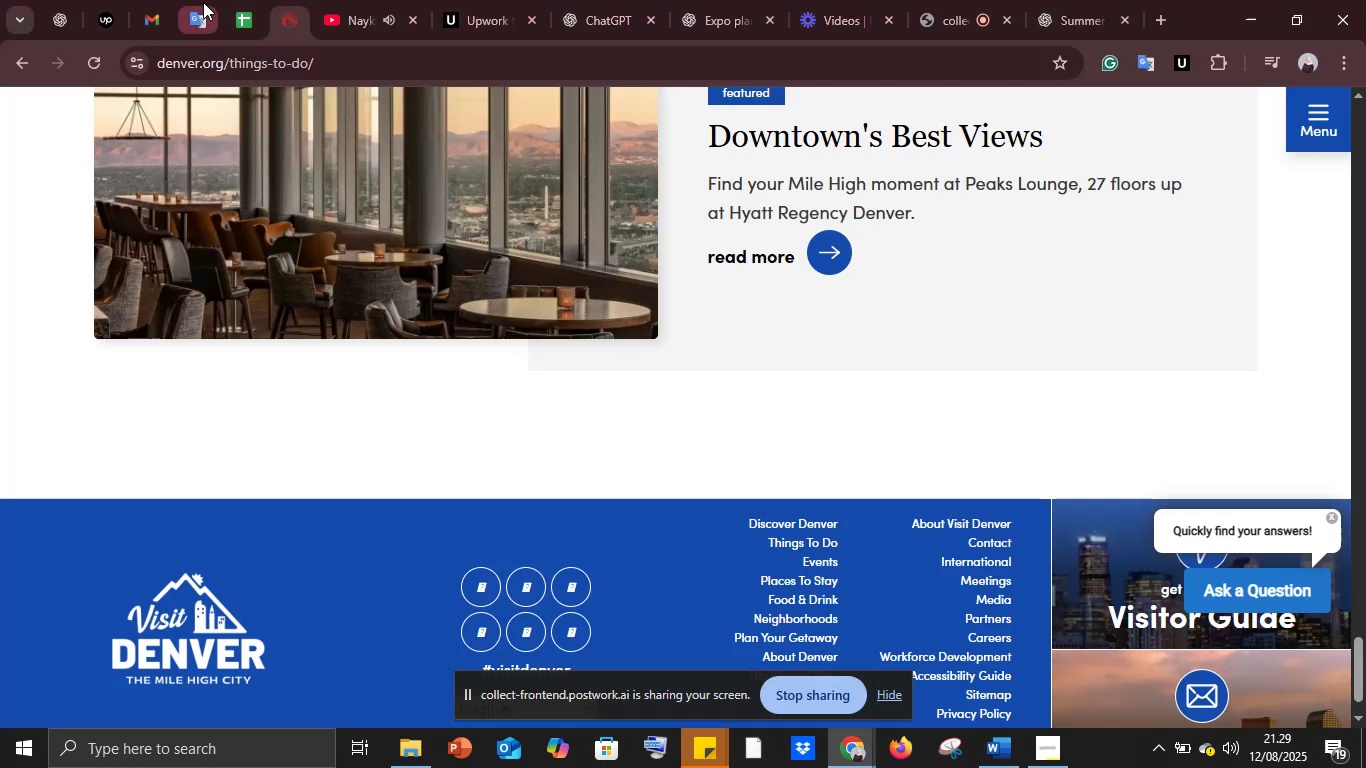 
left_click([203, 2])
 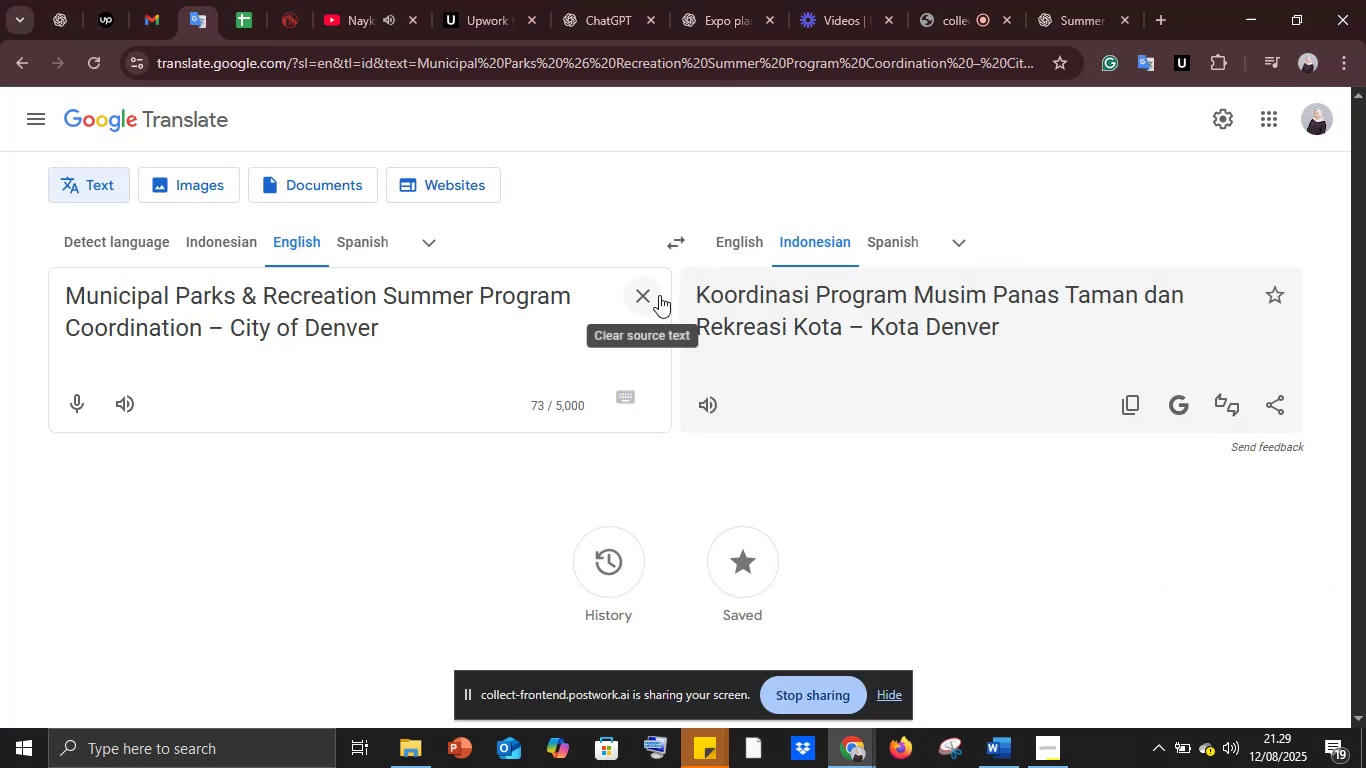 
left_click([657, 297])
 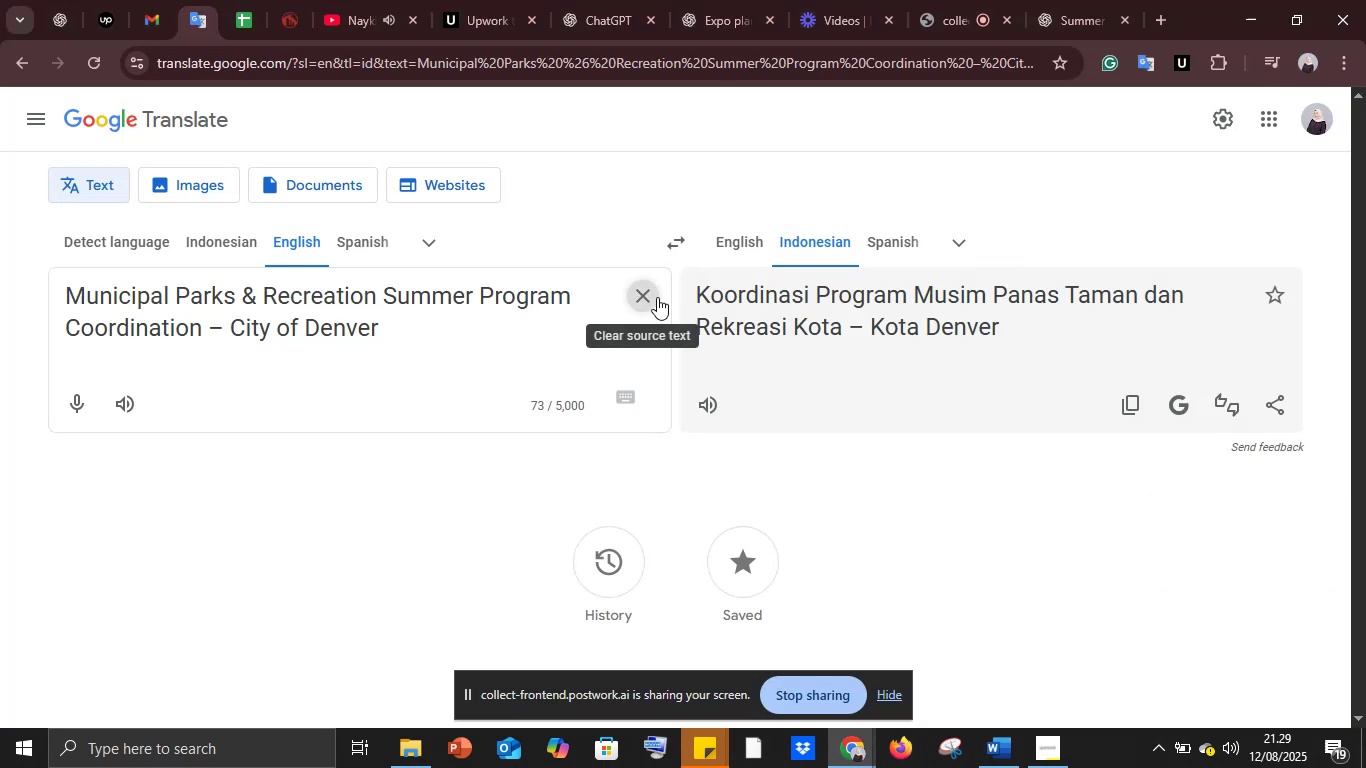 
key(Control+V)
 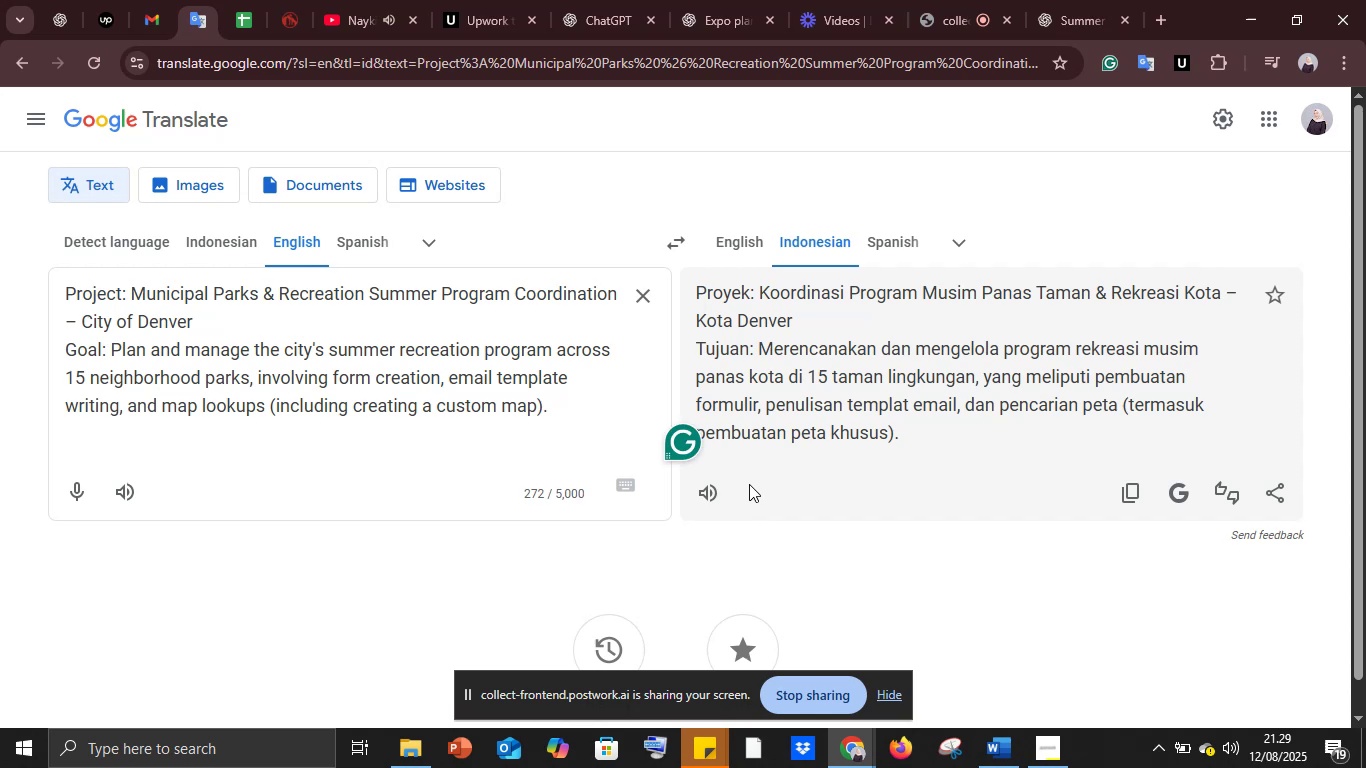 
wait(21.89)
 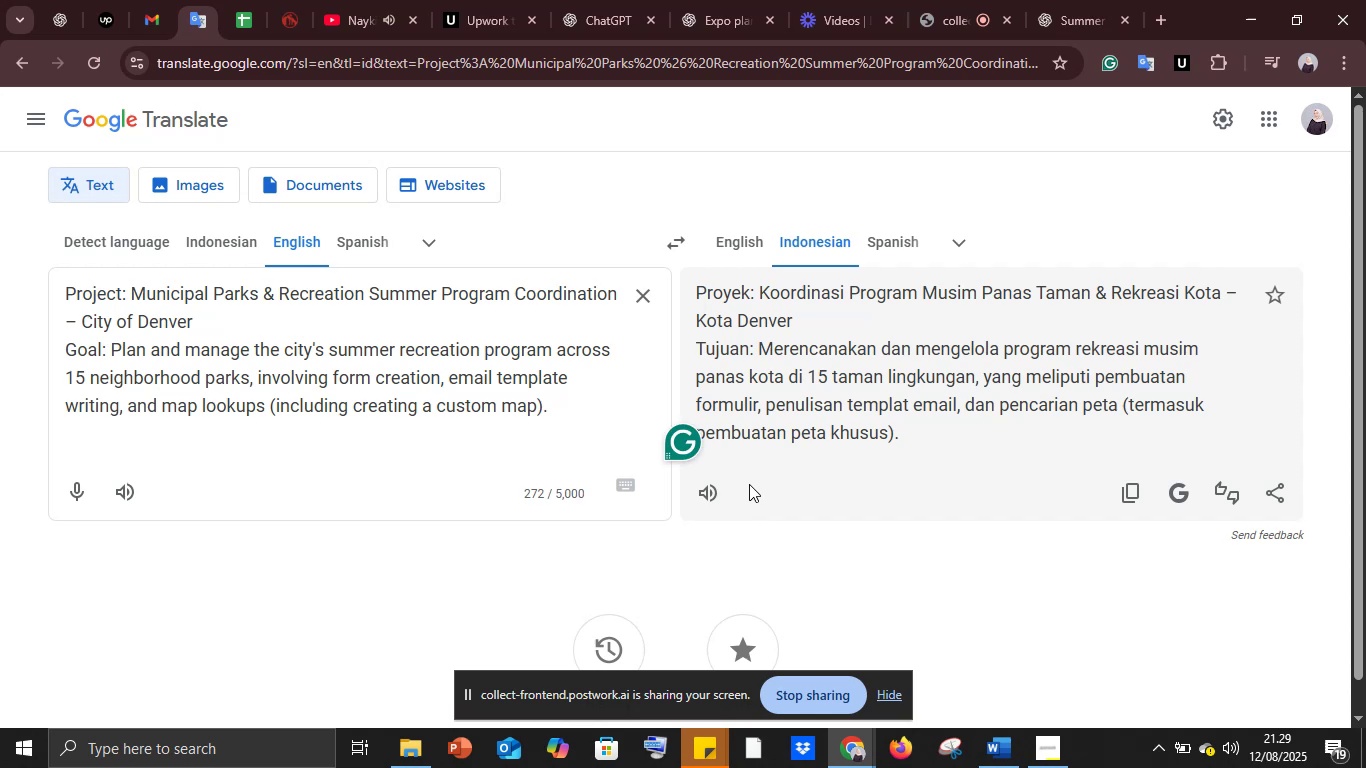 
left_click([656, 291])
 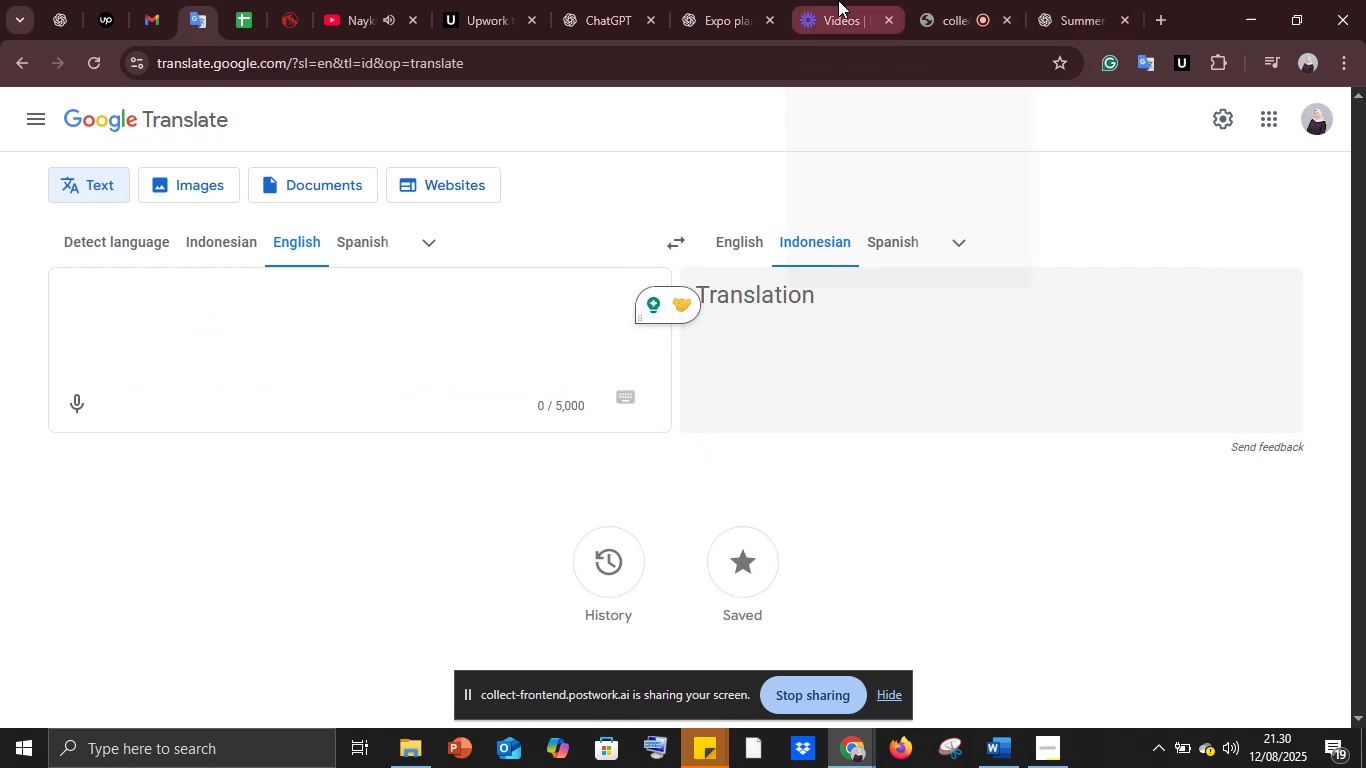 
left_click([1078, 0])
 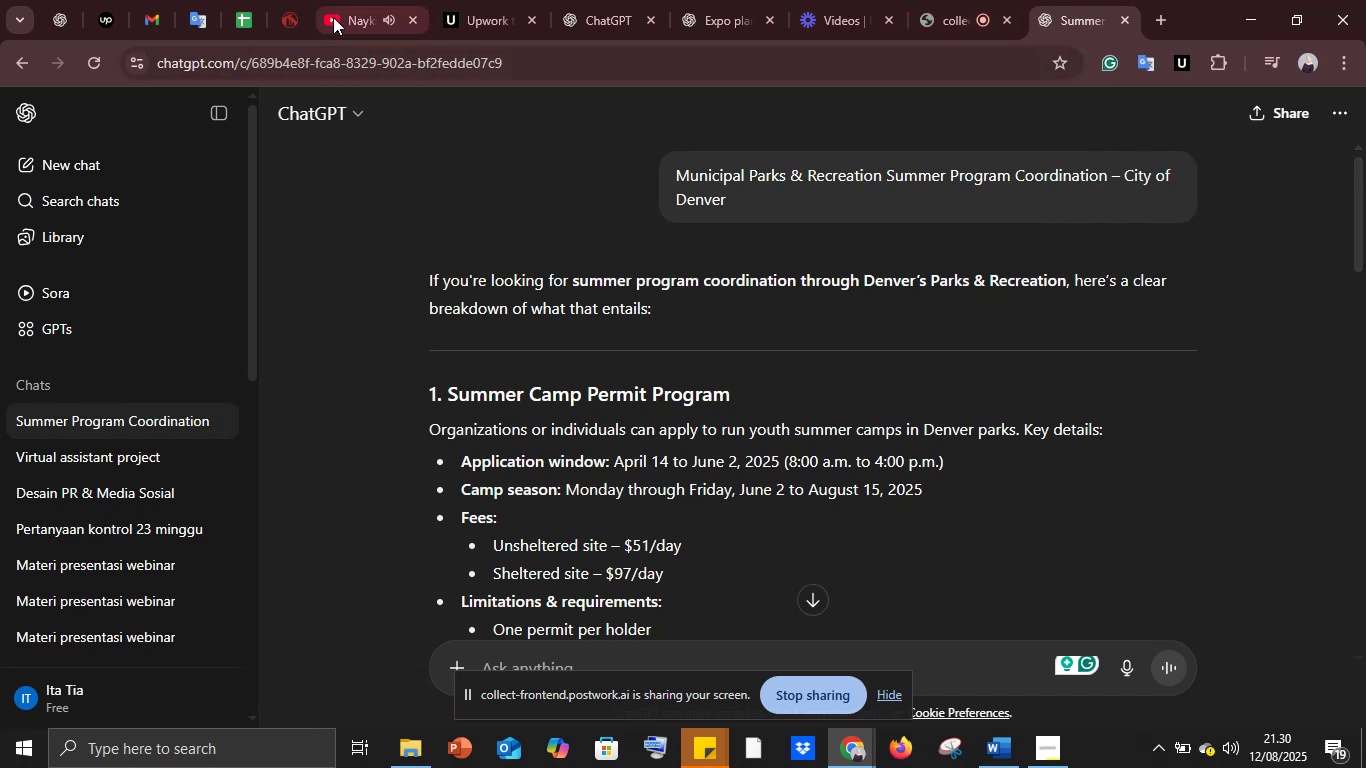 
left_click([303, 0])
 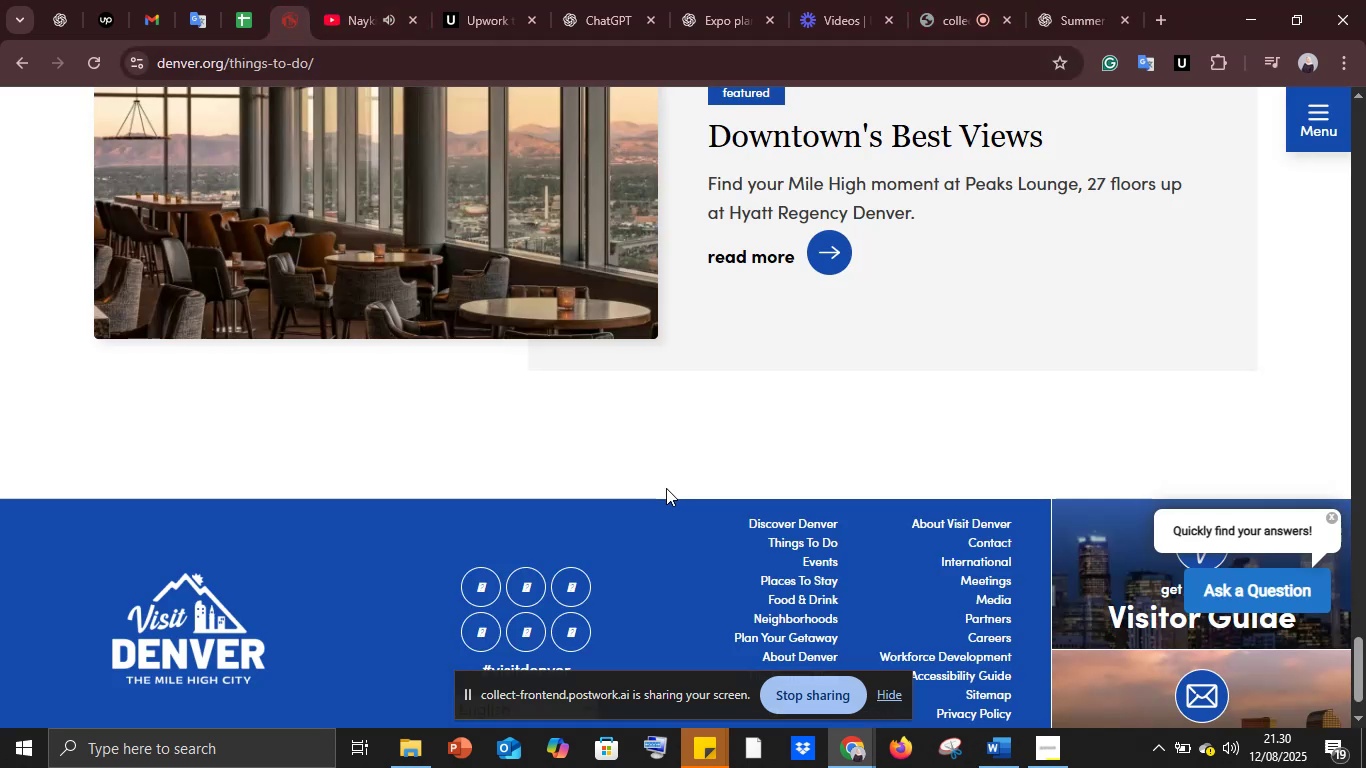 
scroll: coordinate [666, 488], scroll_direction: up, amount: 63.0
 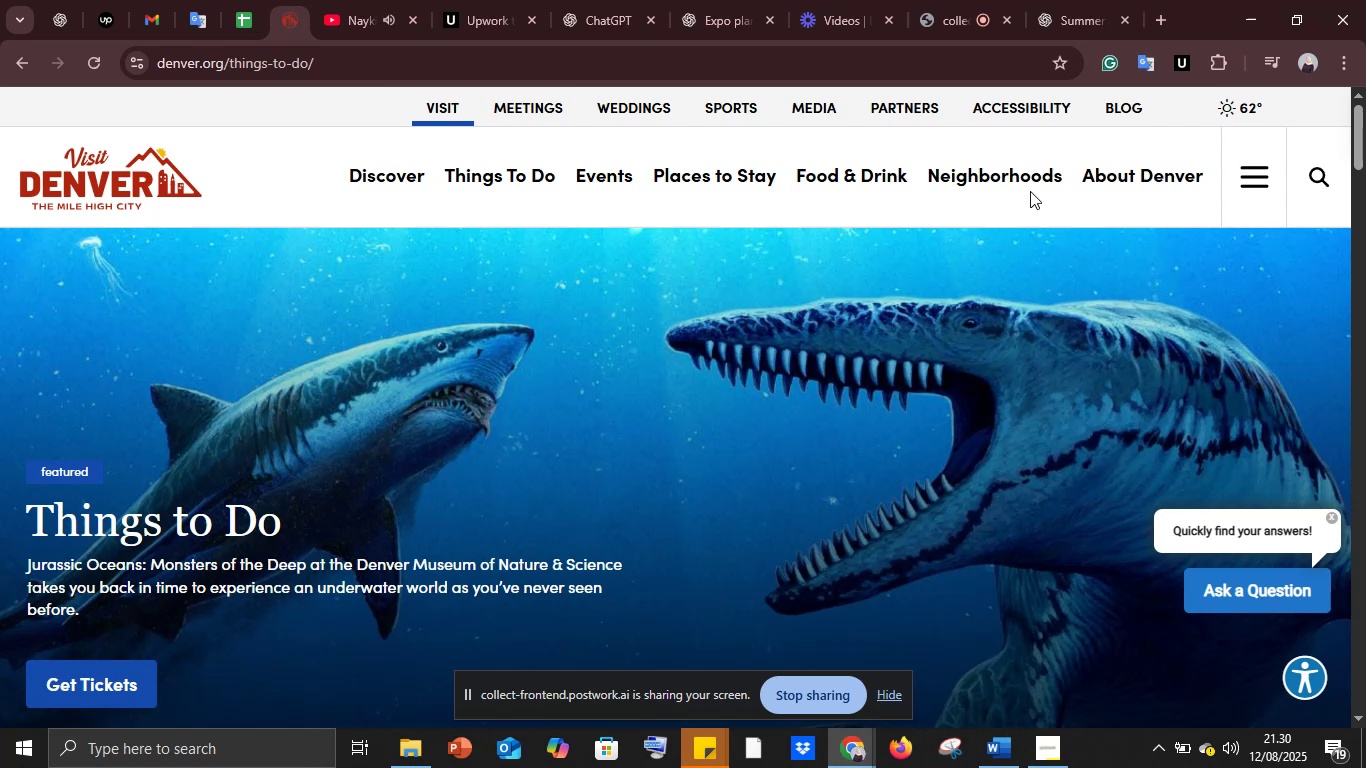 
wait(6.35)
 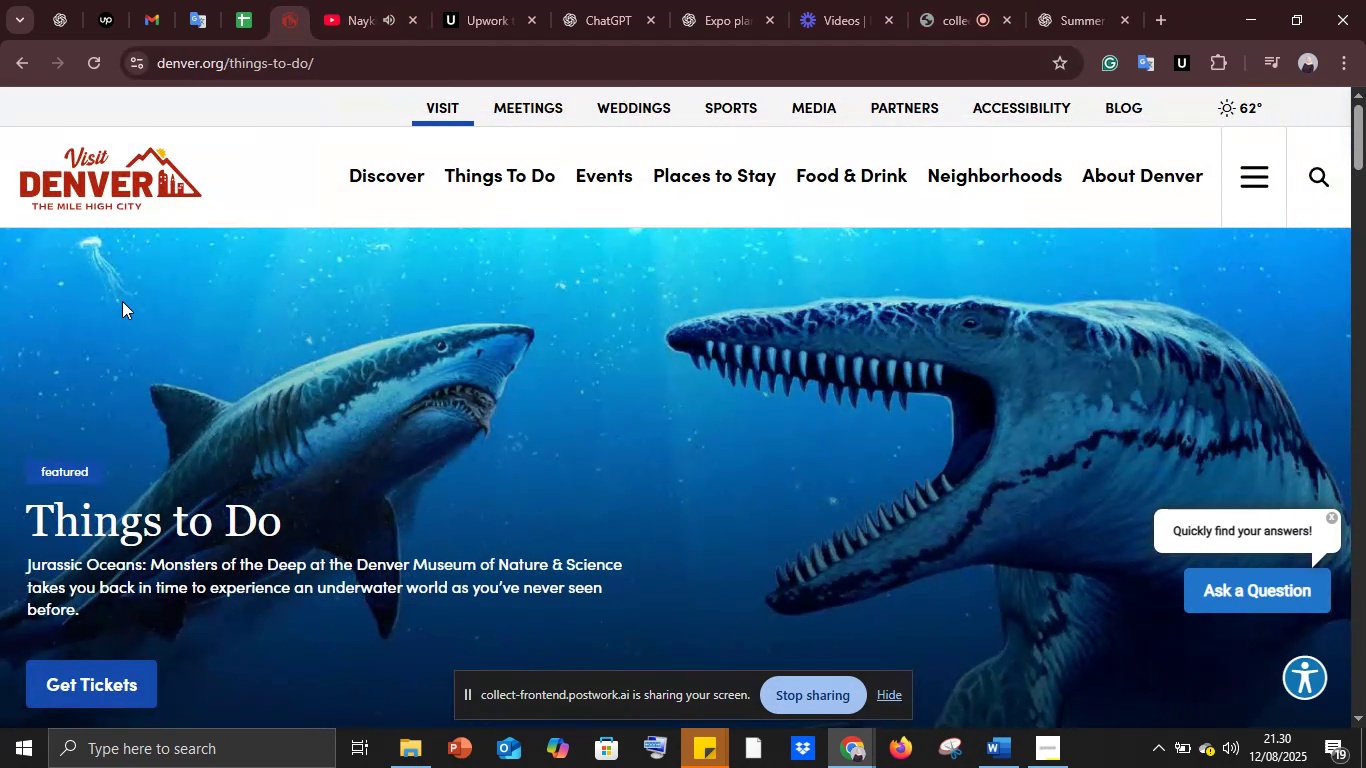 
type(maps)
 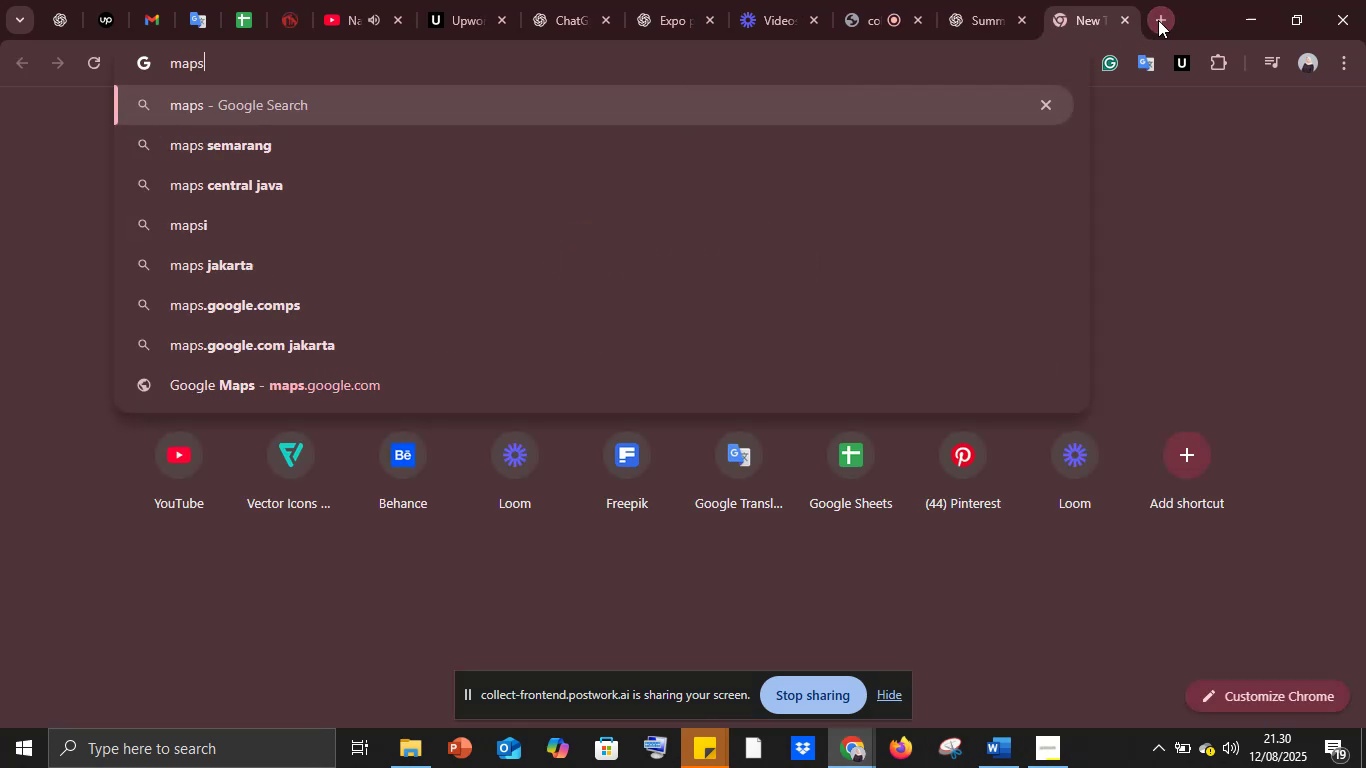 
key(Enter)
 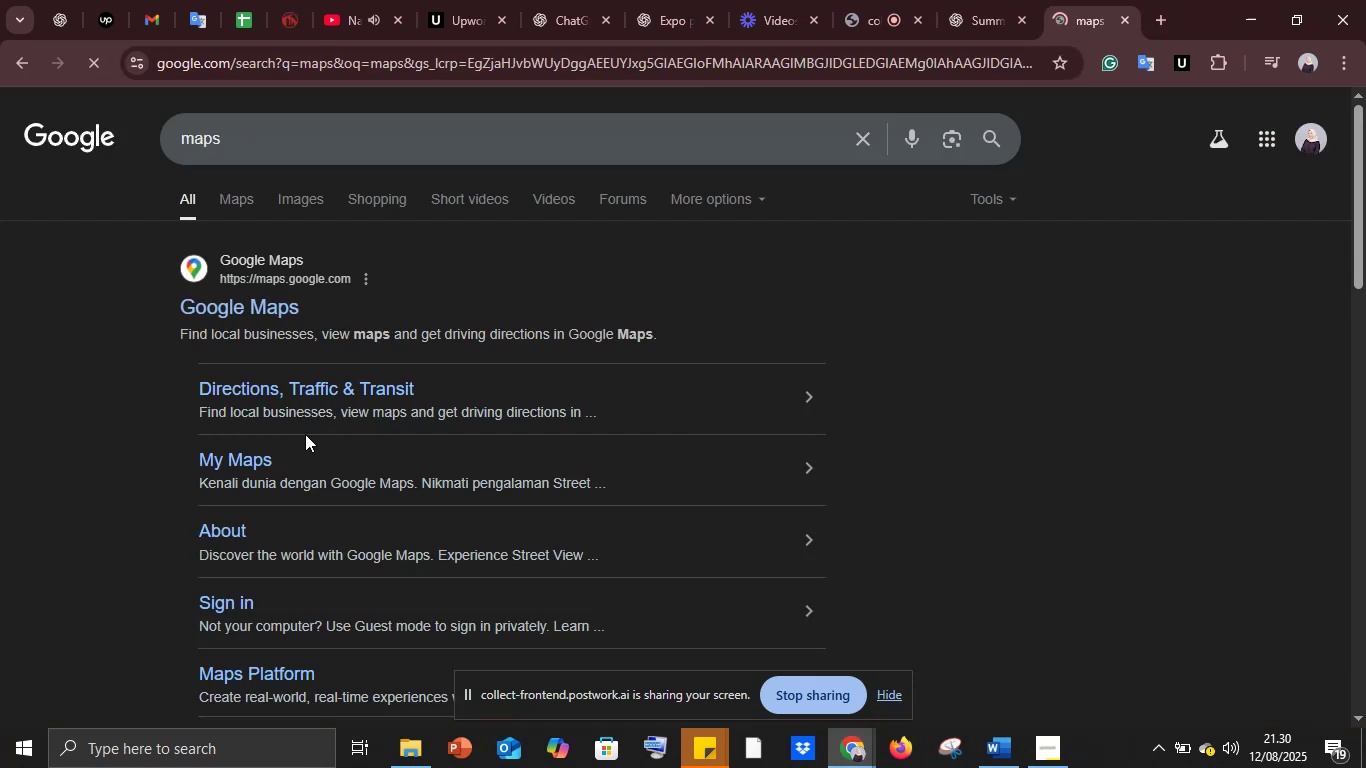 
left_click([238, 301])
 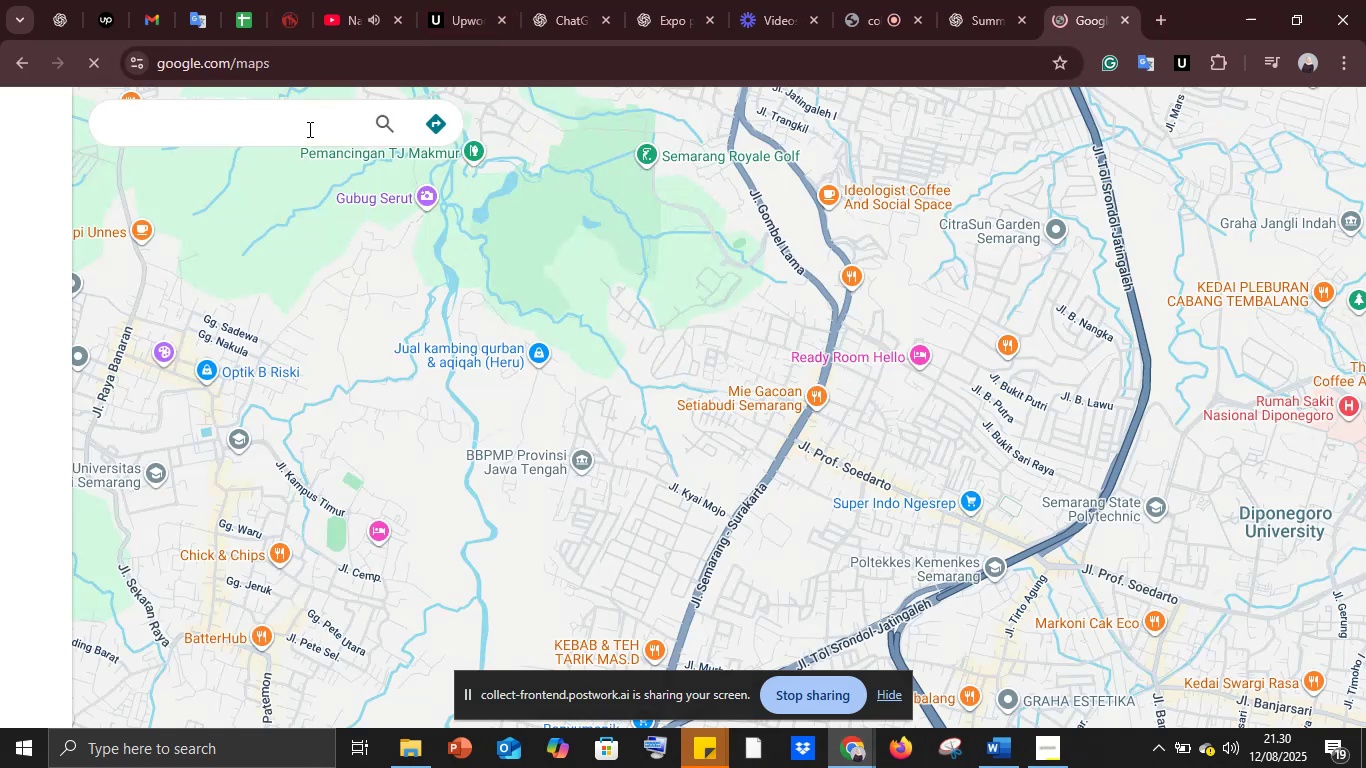 
type(denver )
 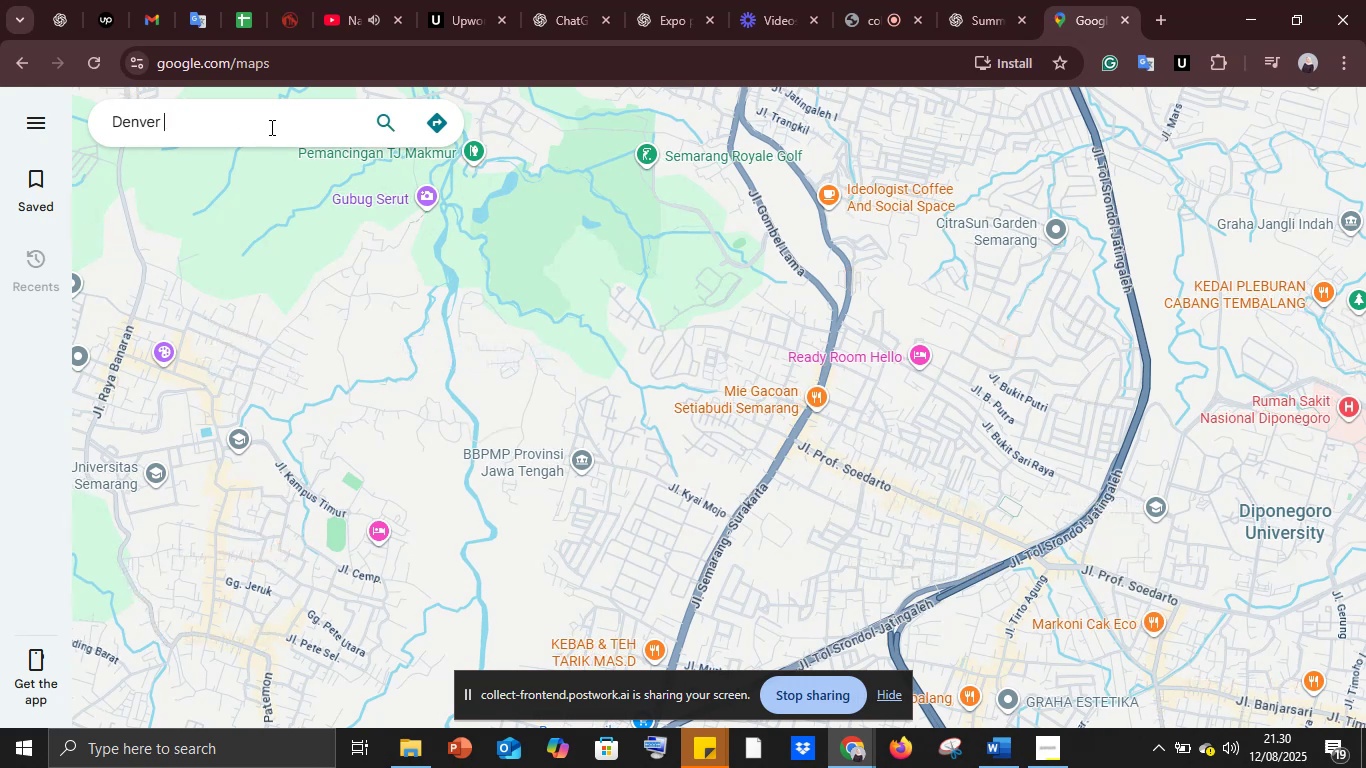 
key(Enter)
 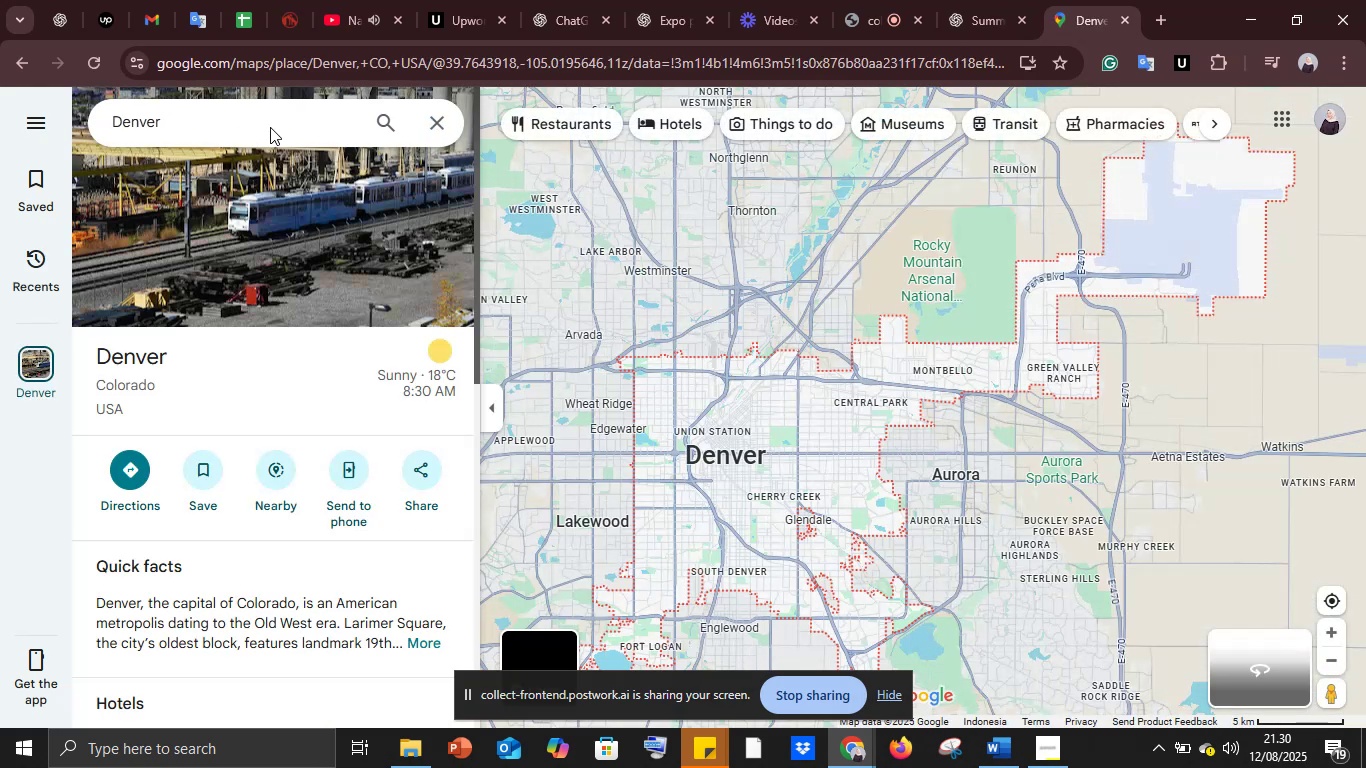 
wait(8.19)
 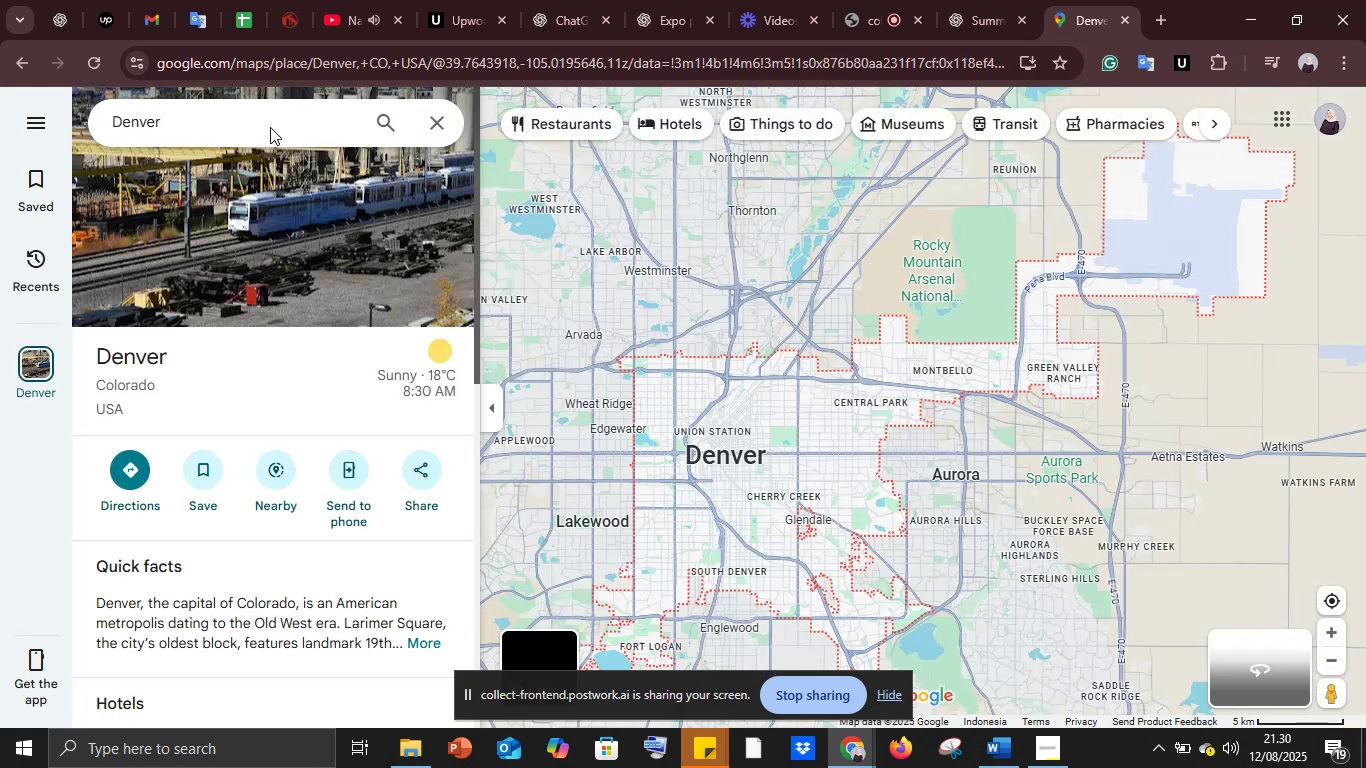 
scroll: coordinate [827, 478], scroll_direction: down, amount: 5.0
 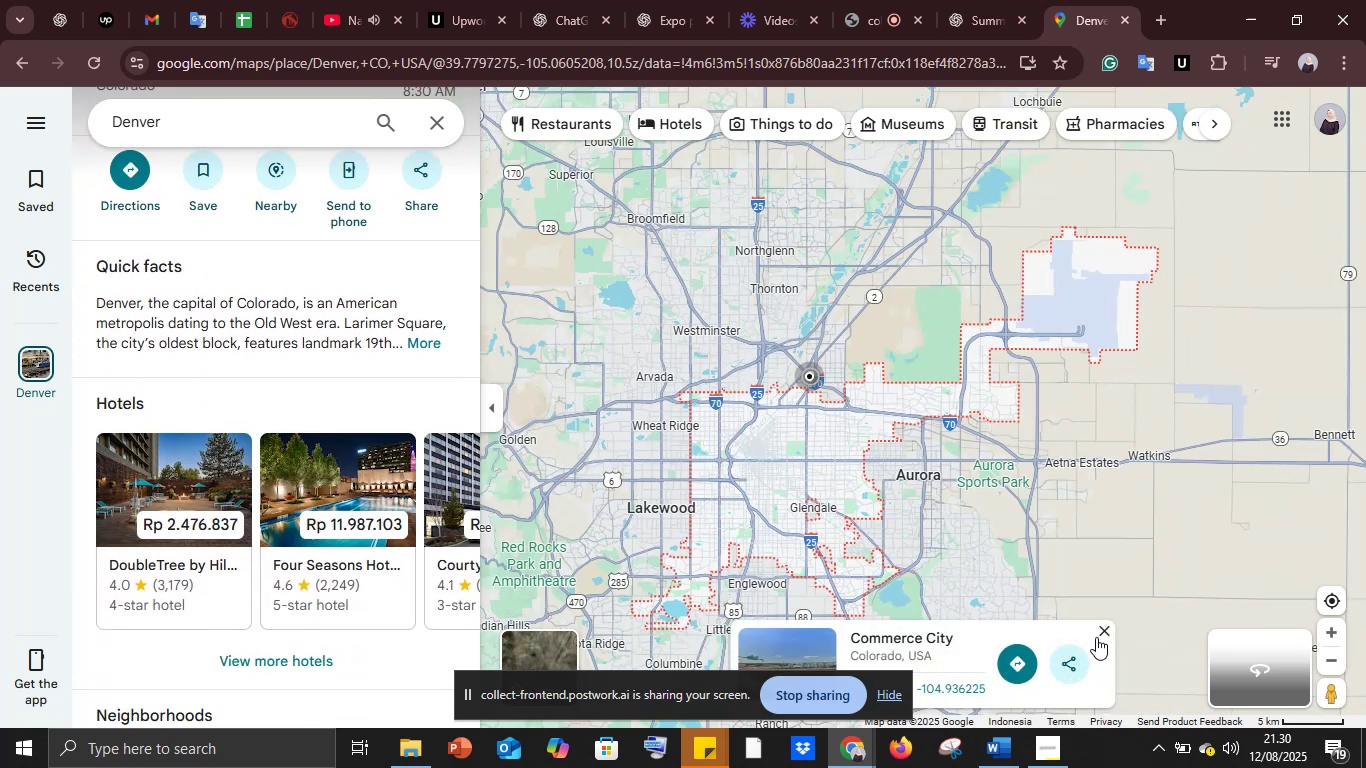 
wait(7.77)
 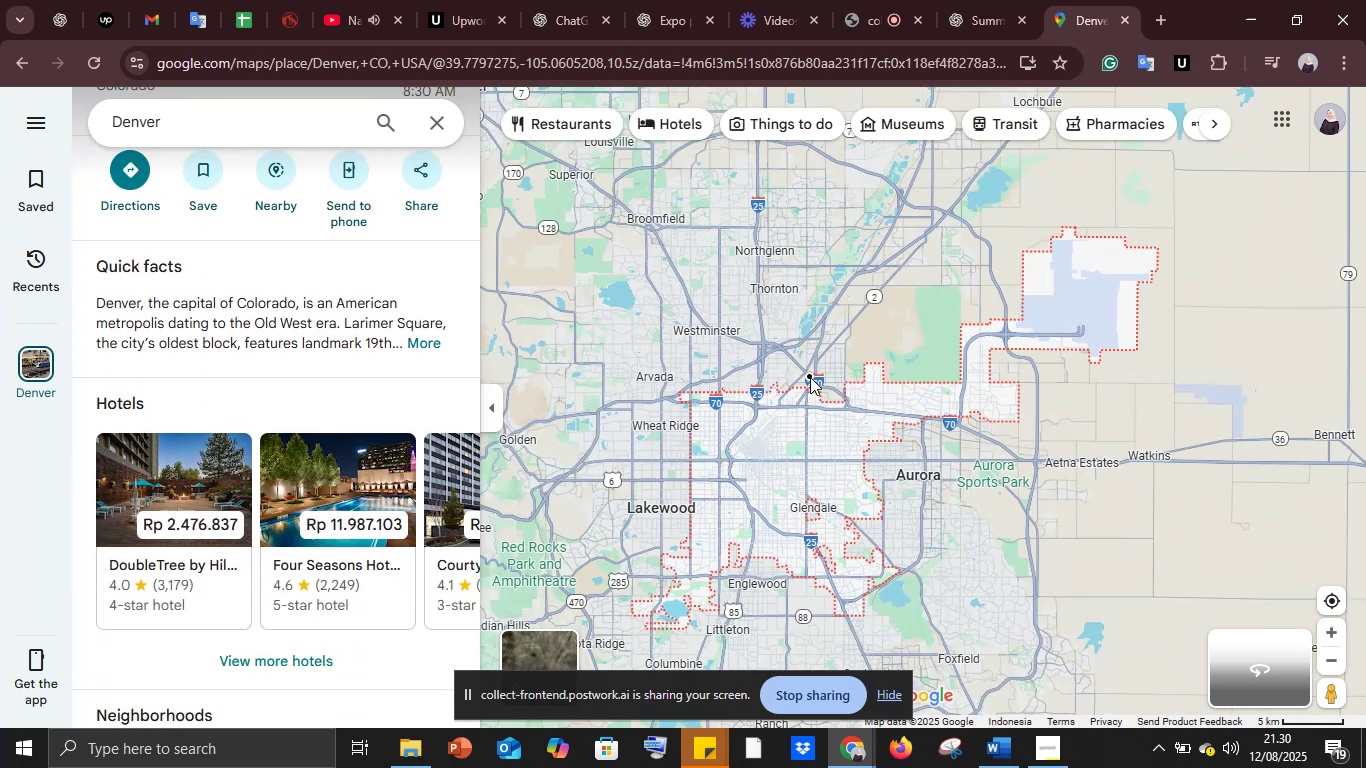 
scroll: coordinate [1019, 606], scroll_direction: down, amount: 2.0
 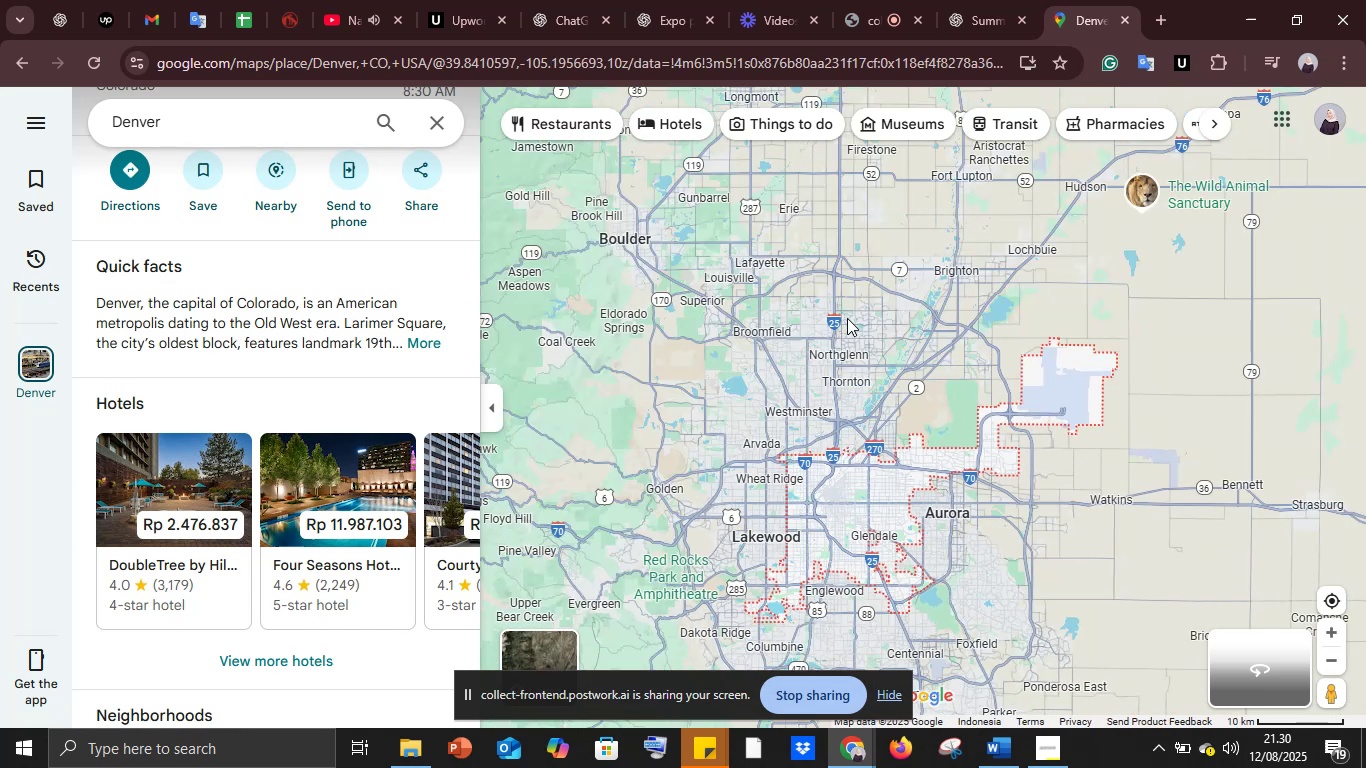 
left_click([834, 322])
 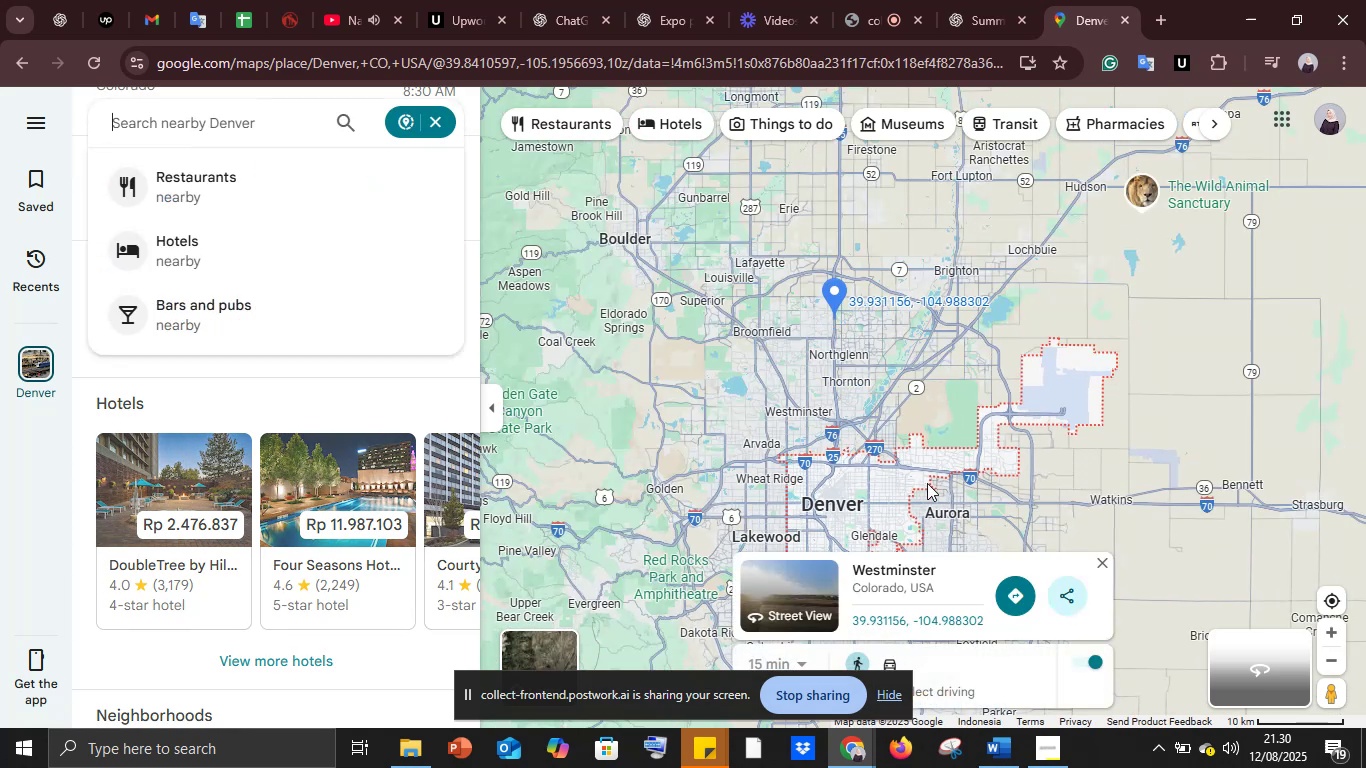 
left_click([963, 477])
 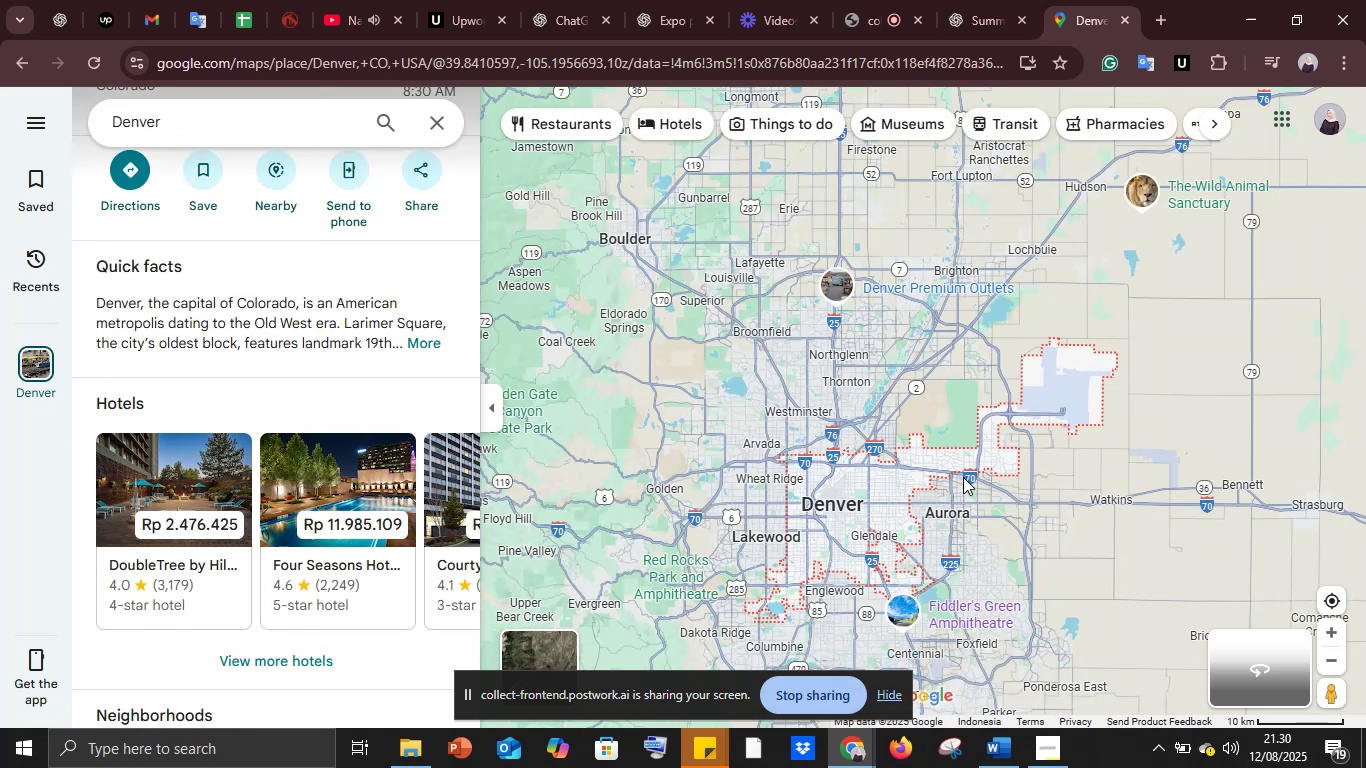 
left_click([963, 477])
 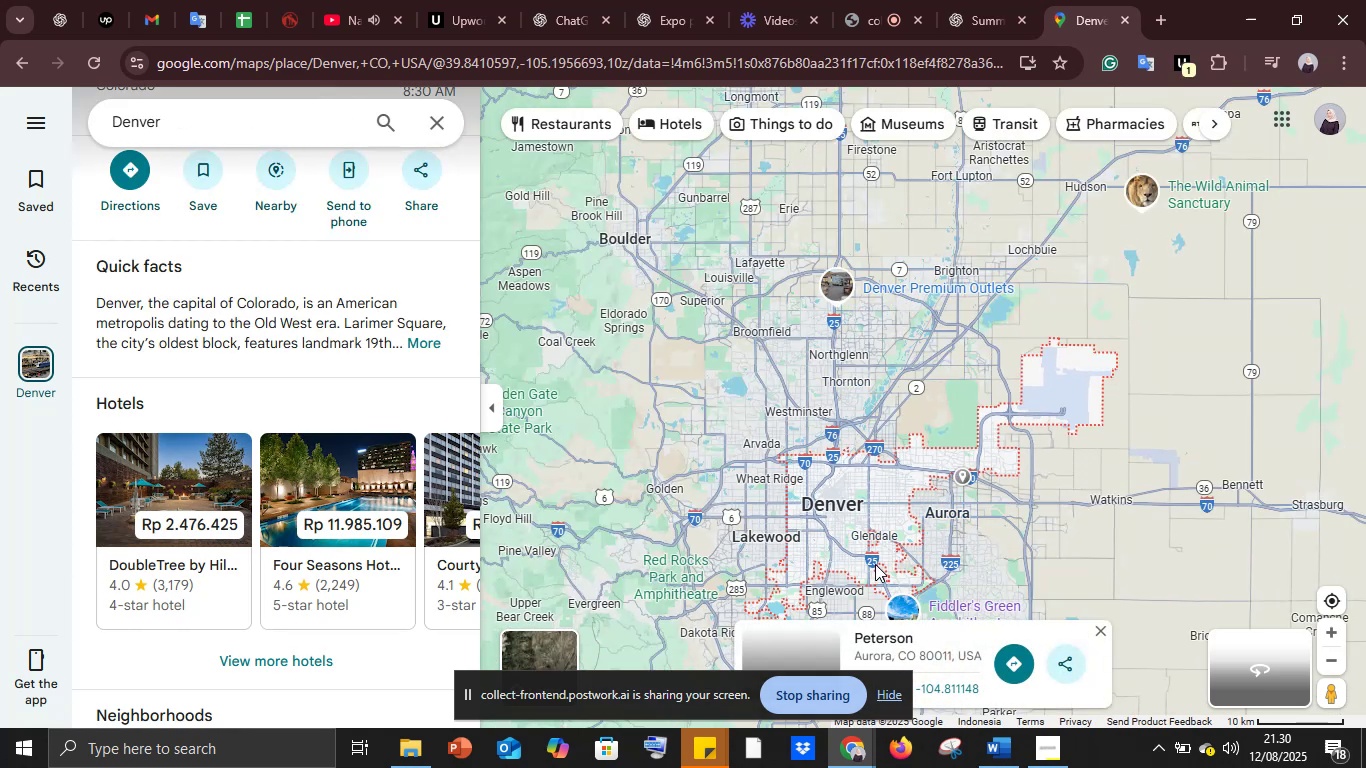 
left_click([877, 561])
 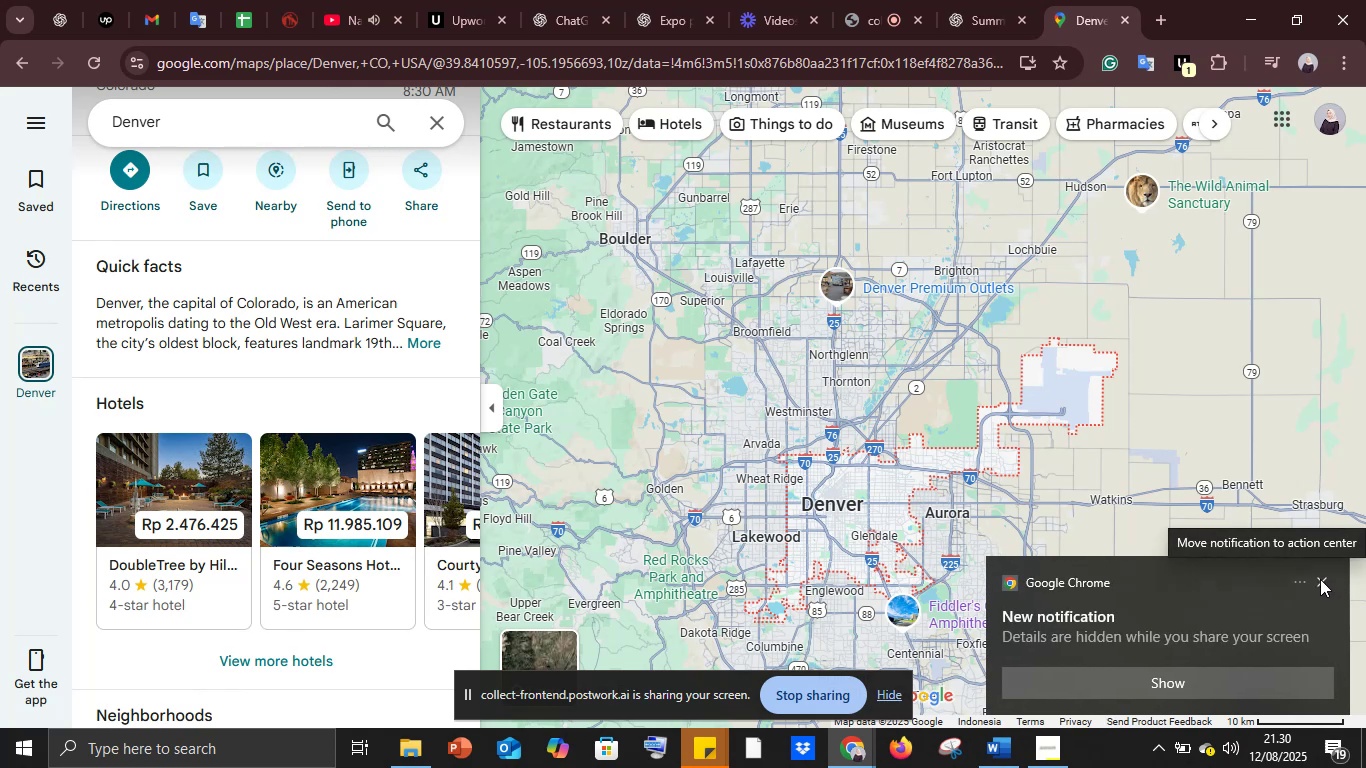 
wait(6.83)
 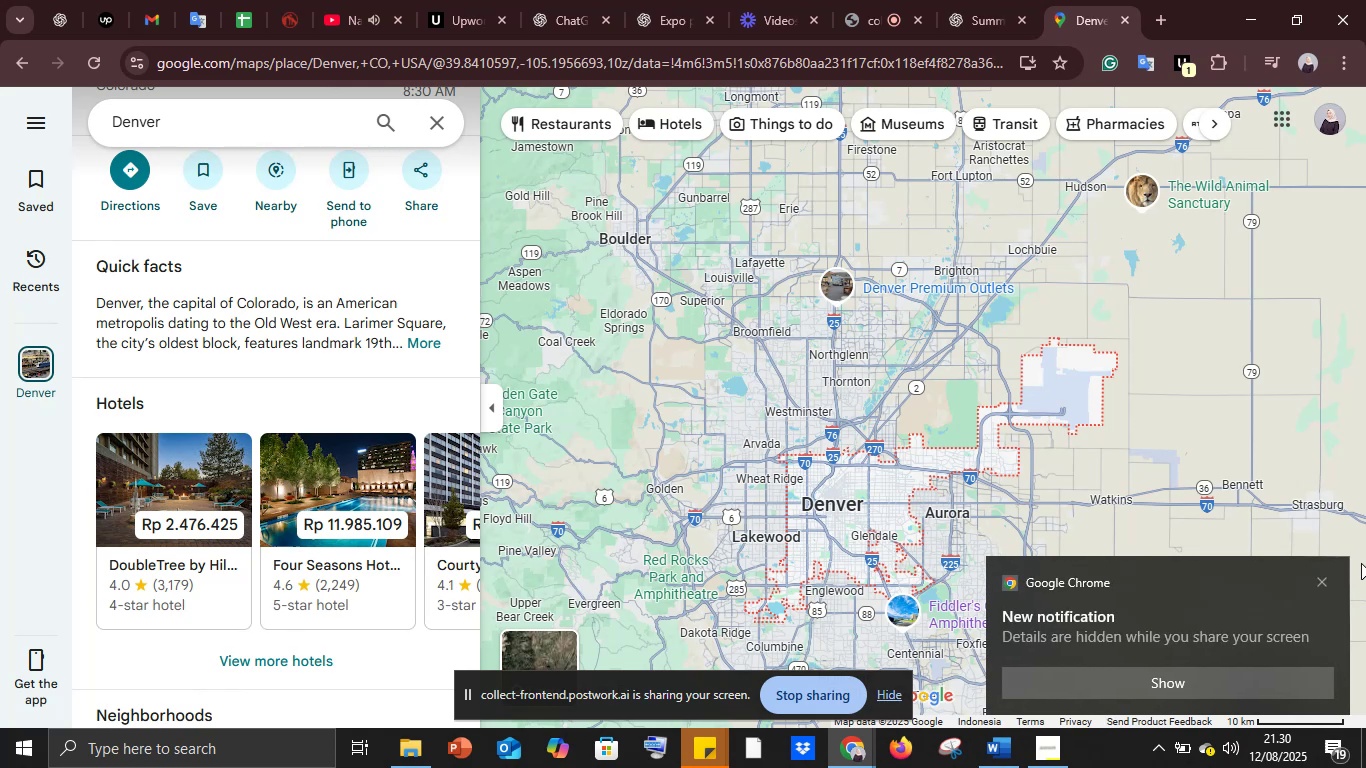 
left_click([953, 569])
 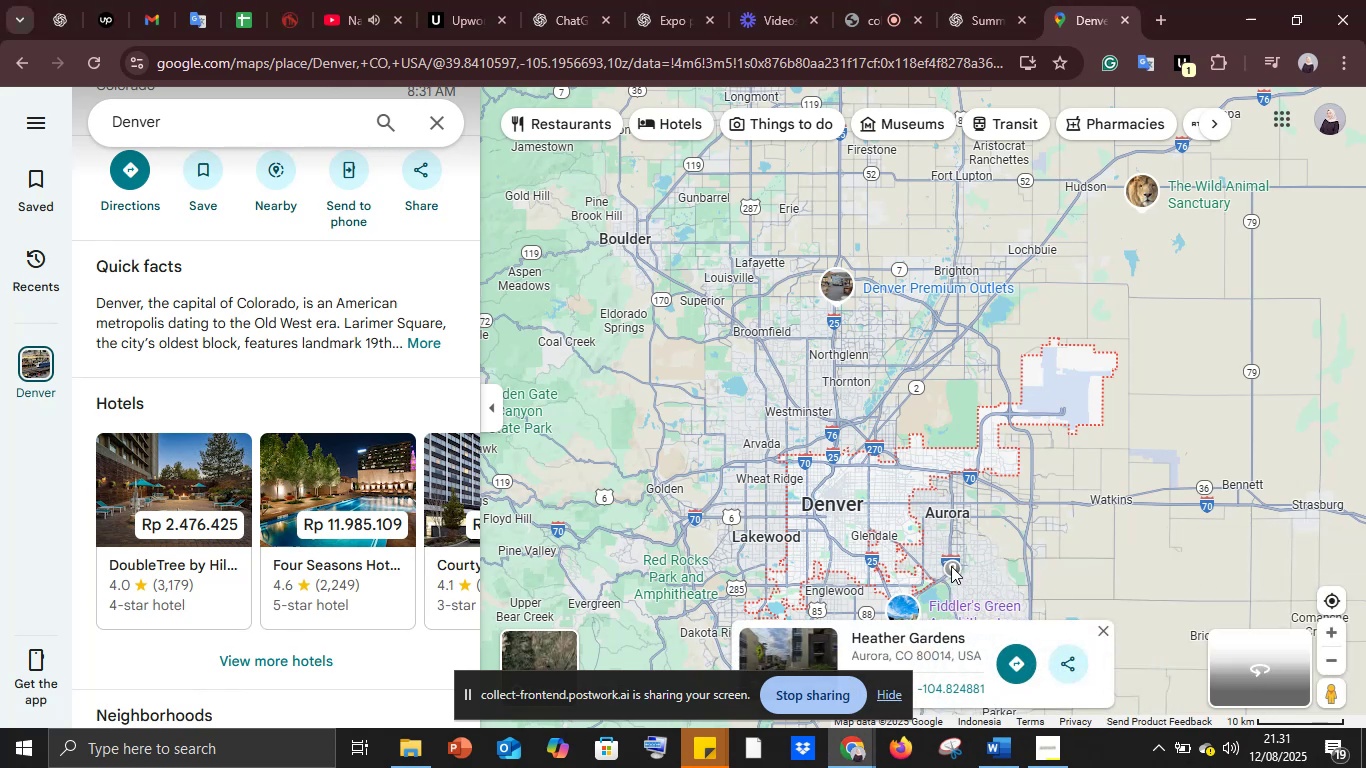 
left_click([951, 566])
 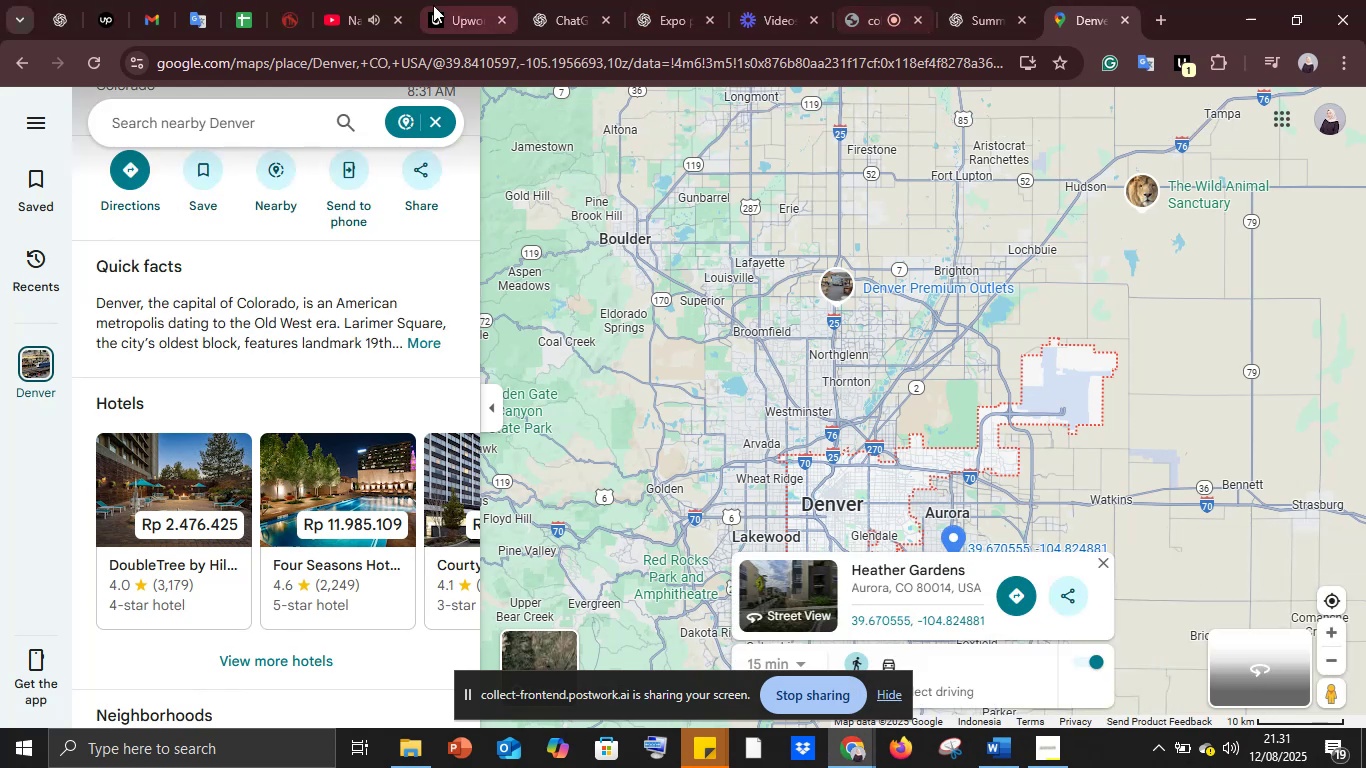 
left_click([280, 0])
 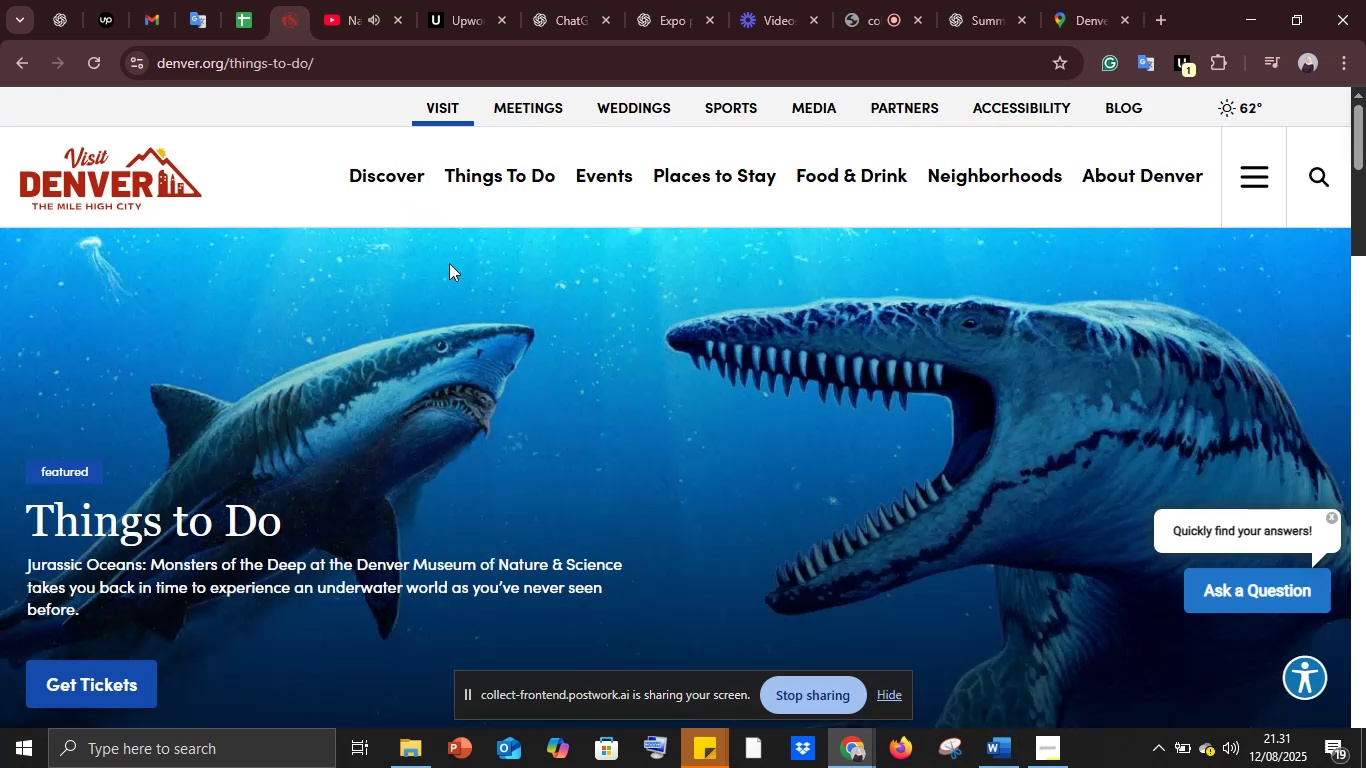 
scroll: coordinate [455, 271], scroll_direction: down, amount: 4.0
 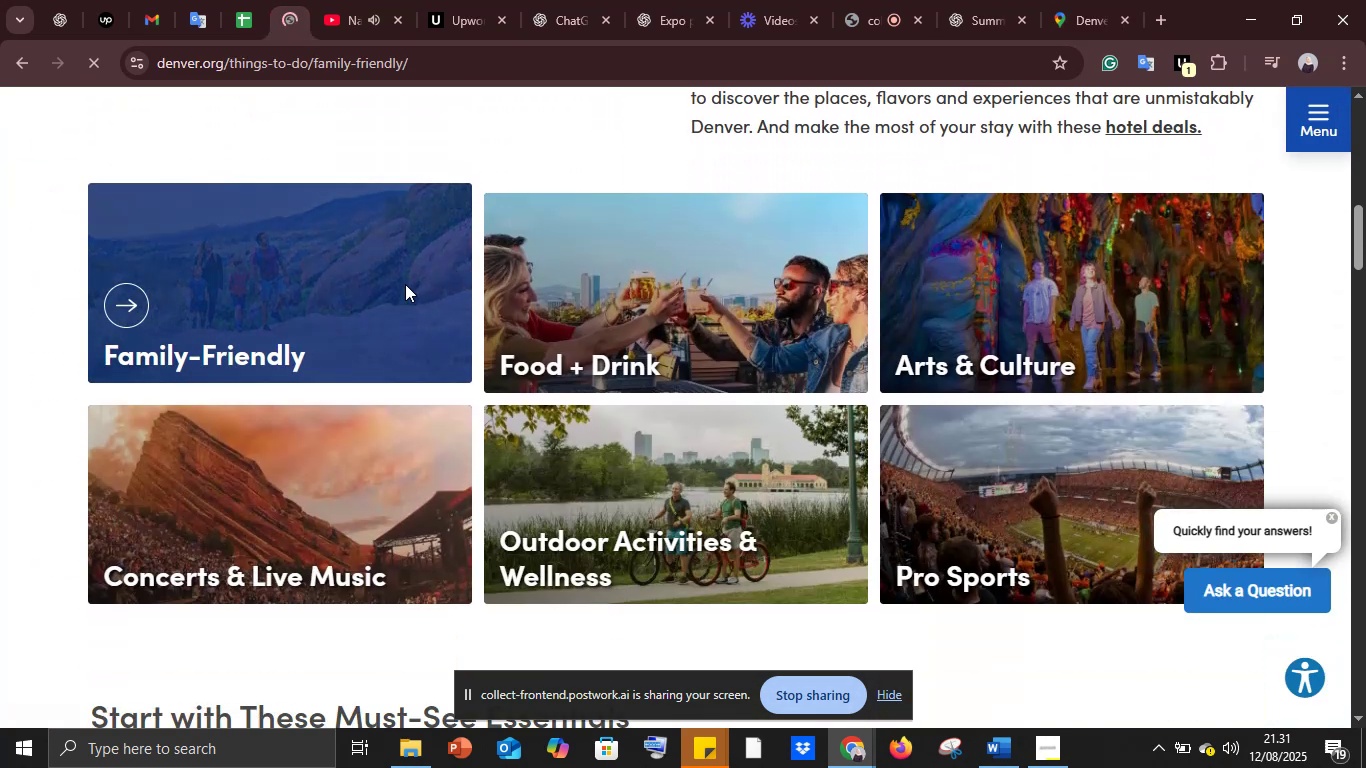 
wait(10.21)
 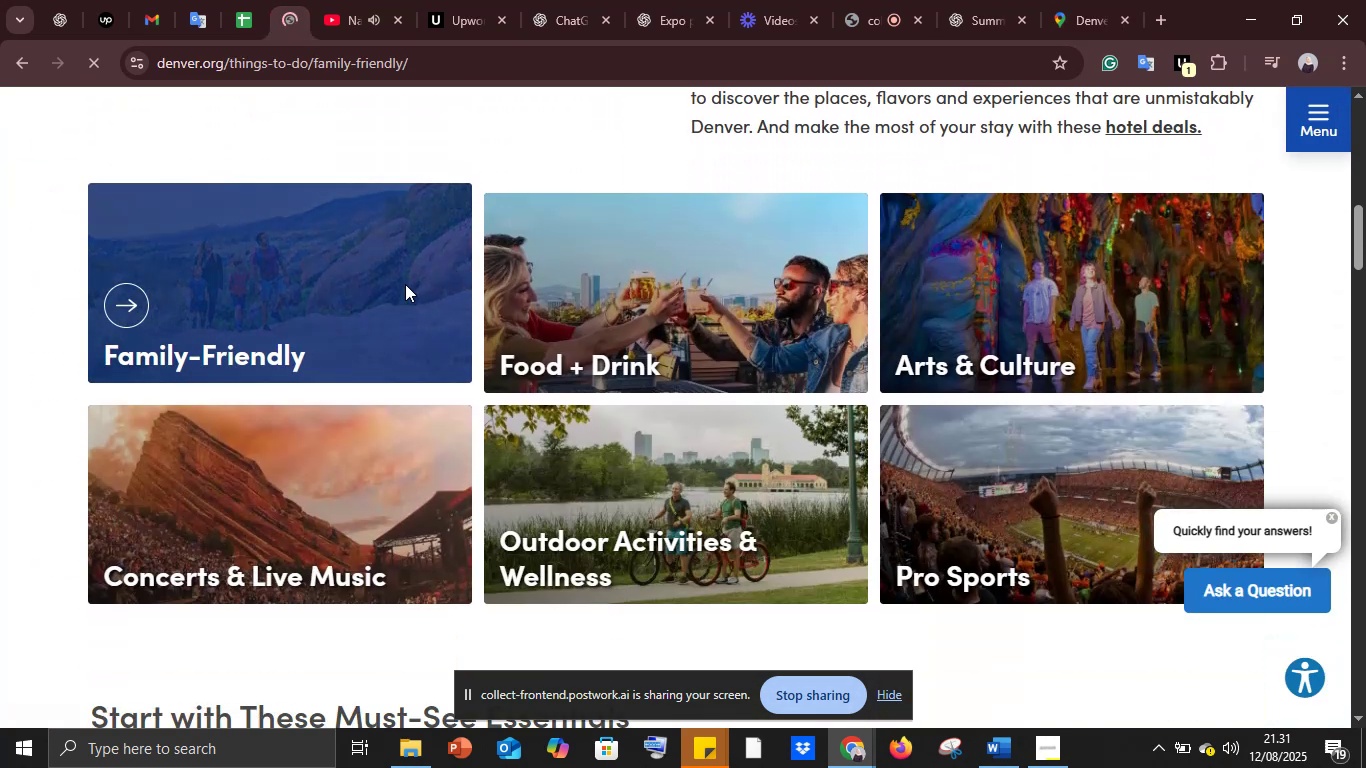 
scroll: coordinate [424, 316], scroll_direction: down, amount: 32.0
 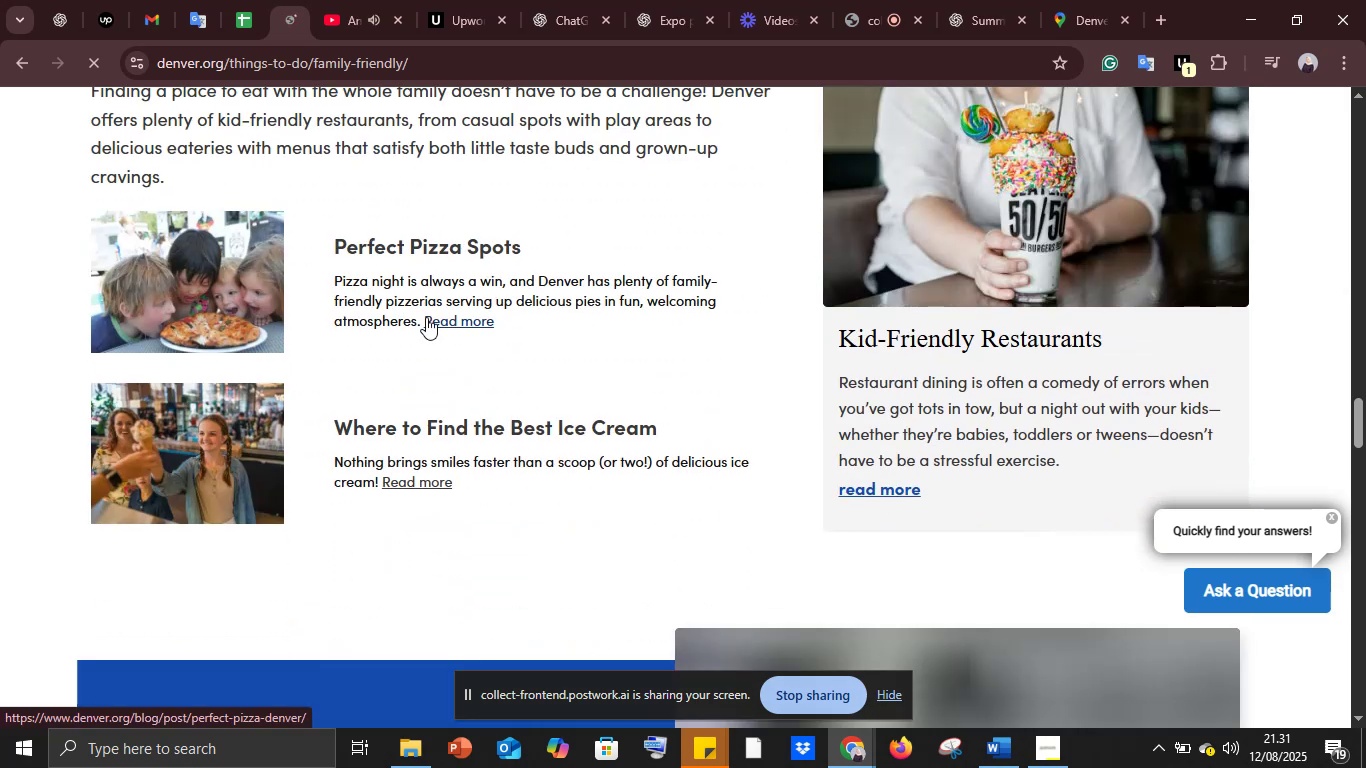 
scroll: coordinate [432, 328], scroll_direction: down, amount: 21.0
 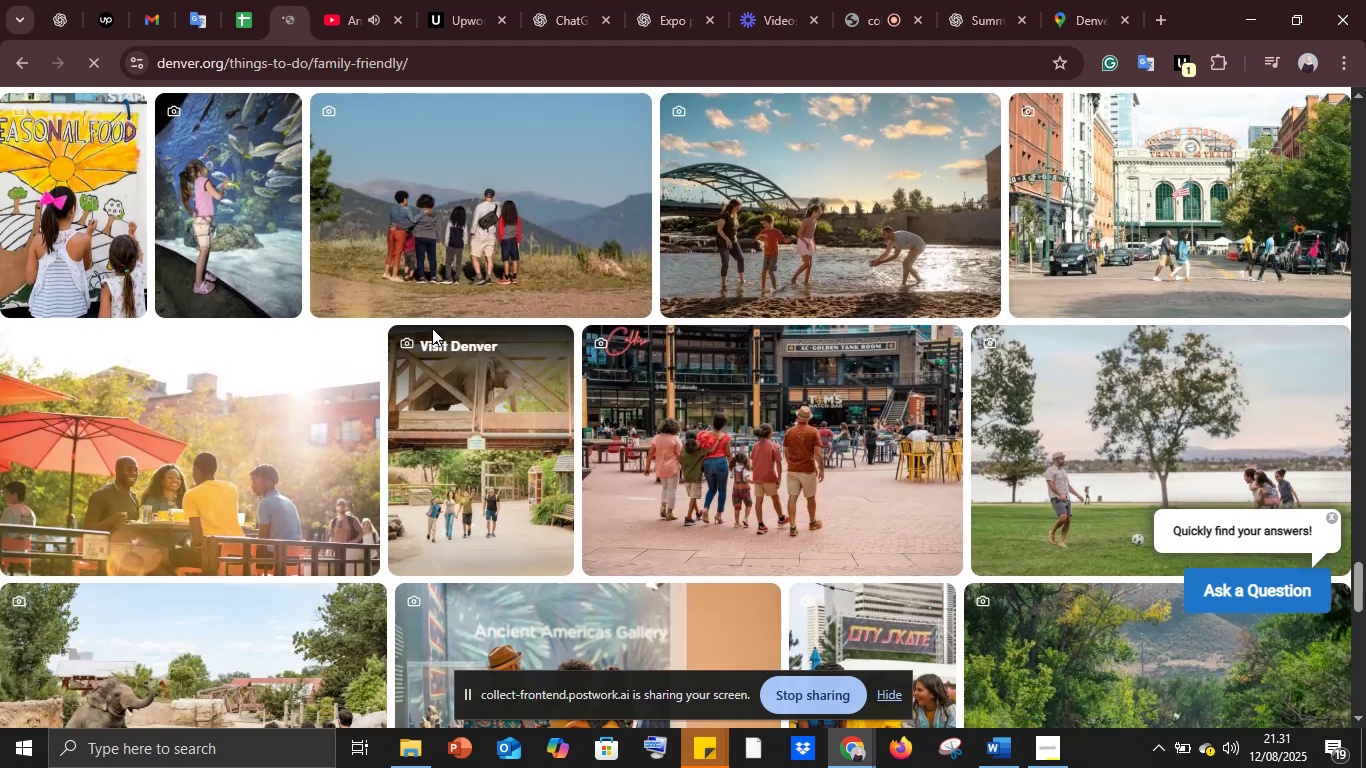 
scroll: coordinate [435, 333], scroll_direction: down, amount: 4.0
 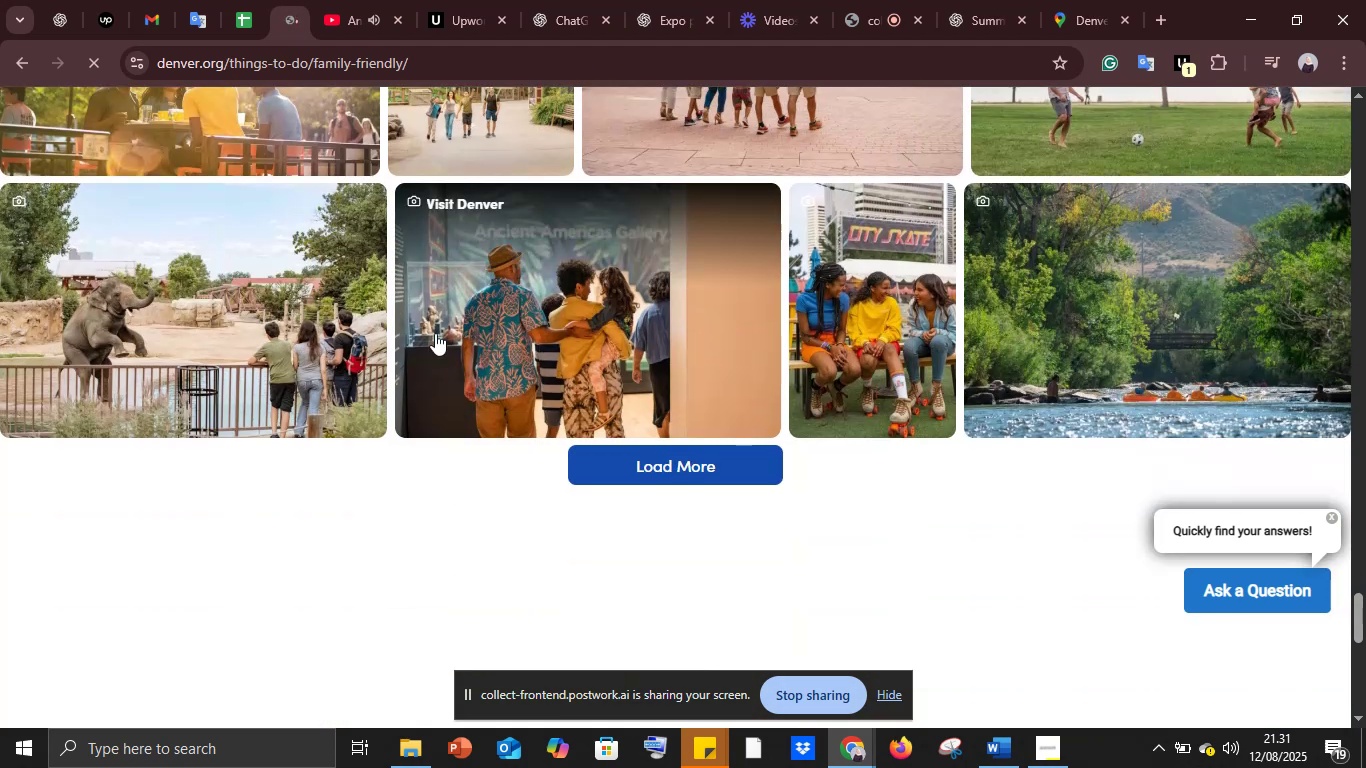 
scroll: coordinate [435, 333], scroll_direction: up, amount: 7.0
 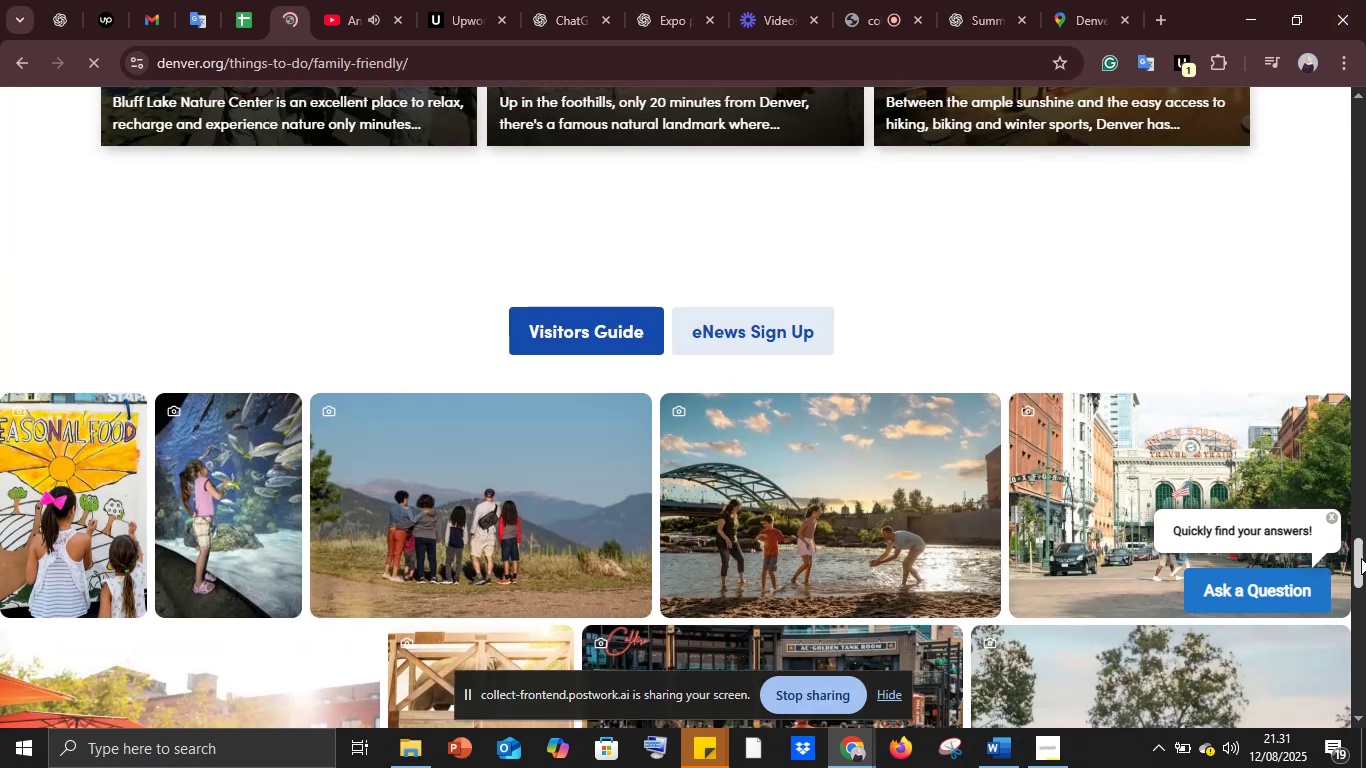 
left_click_drag(start_coordinate=[1360, 567], to_coordinate=[1255, 35])
 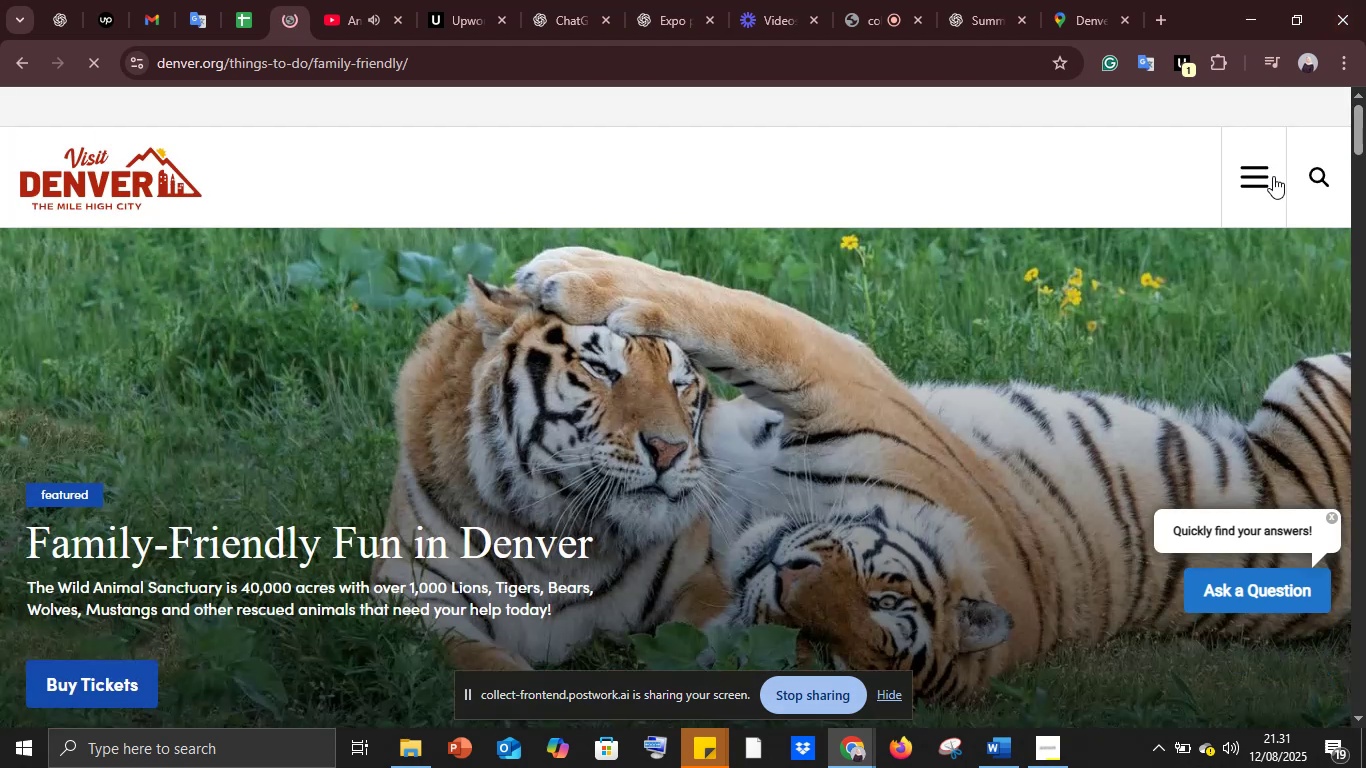 
left_click([1269, 169])
 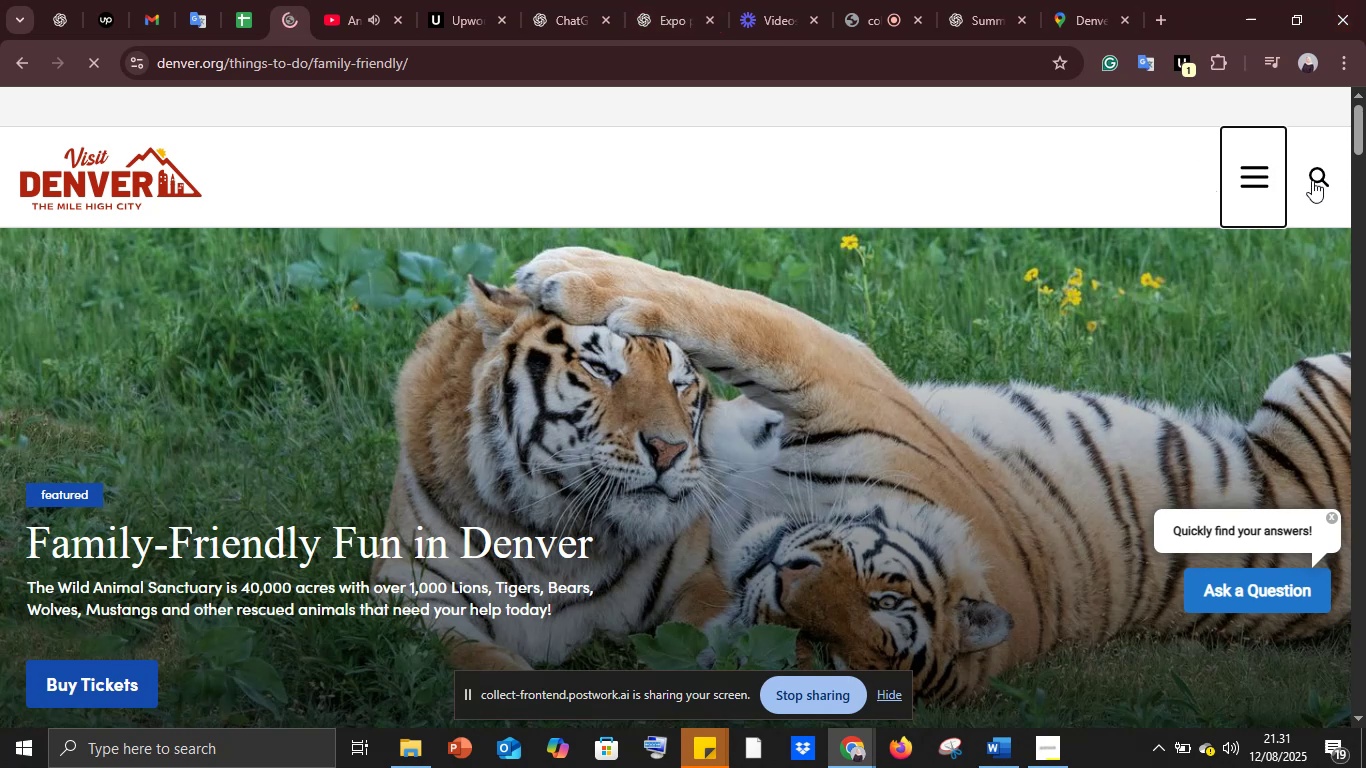 
left_click([1256, 178])
 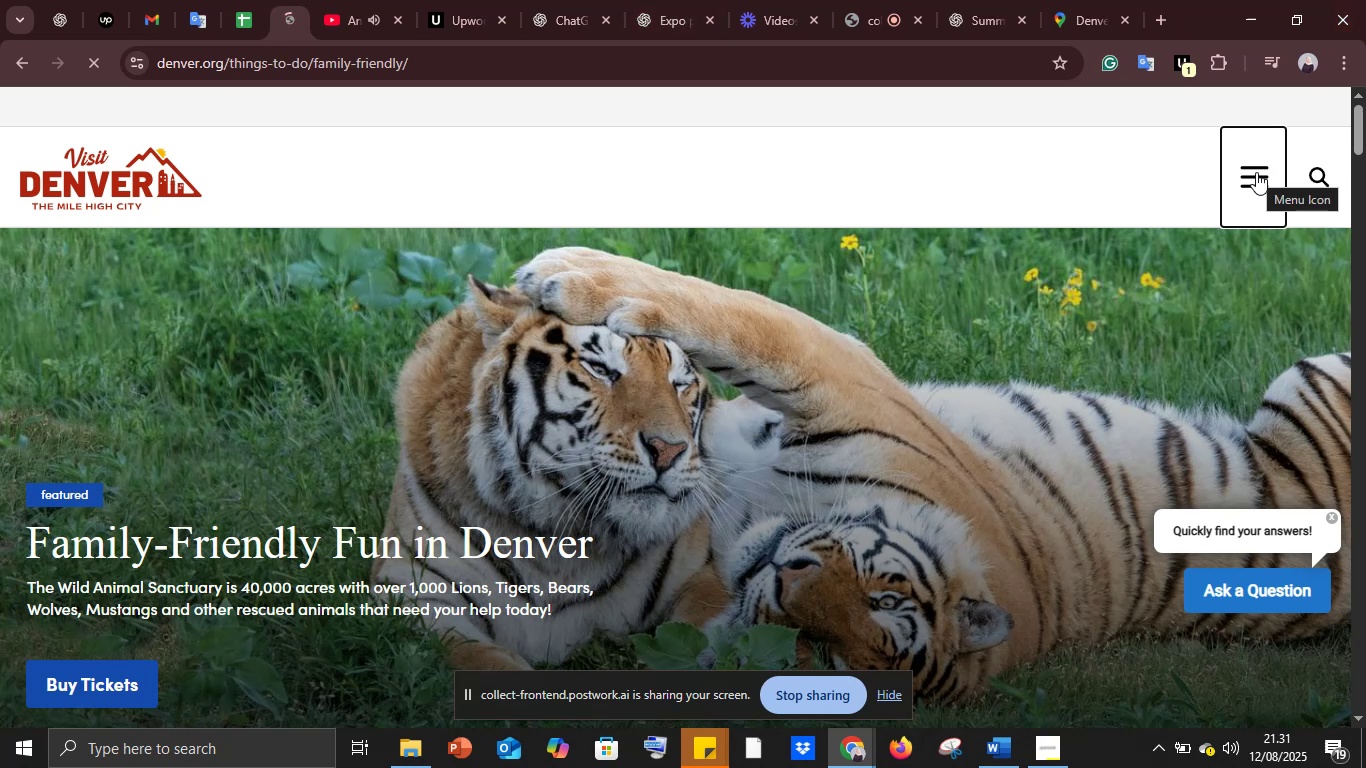 
left_click([1256, 172])
 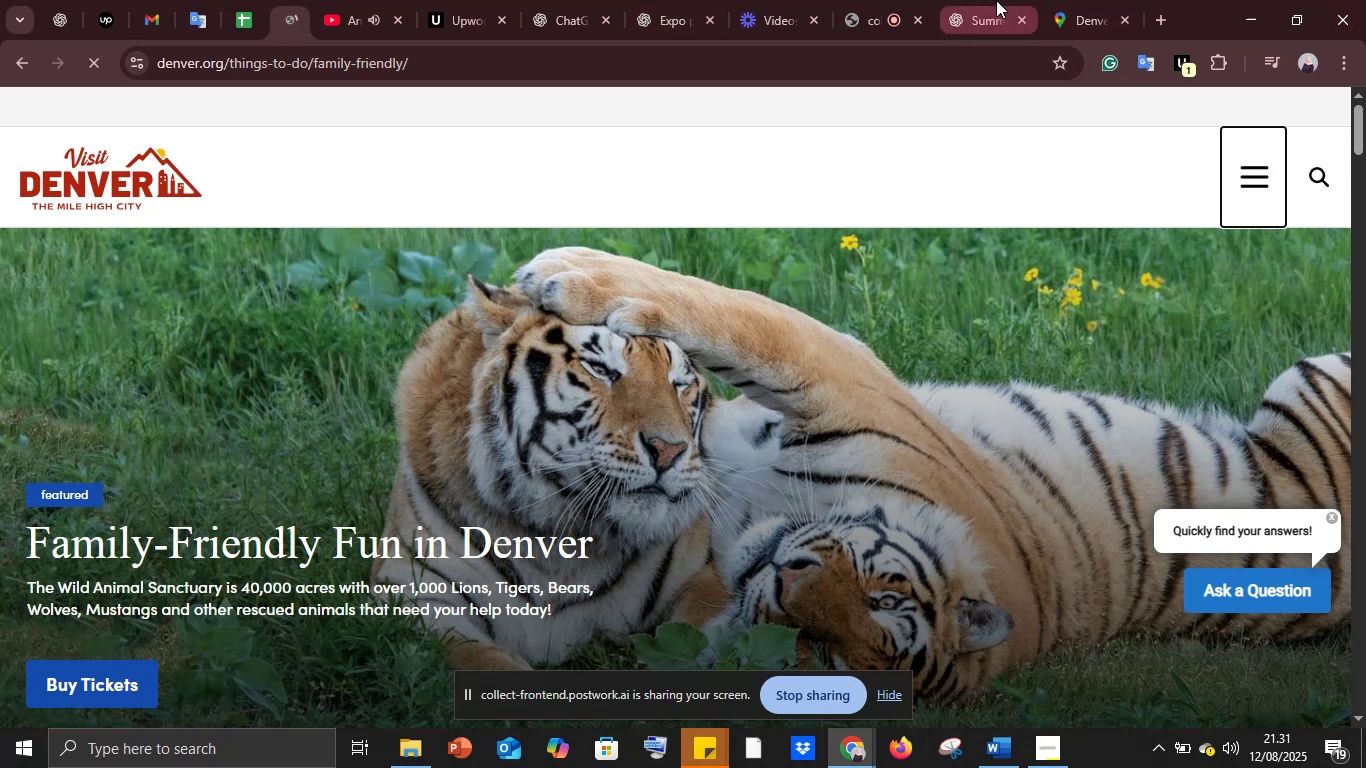 
left_click([996, 0])
 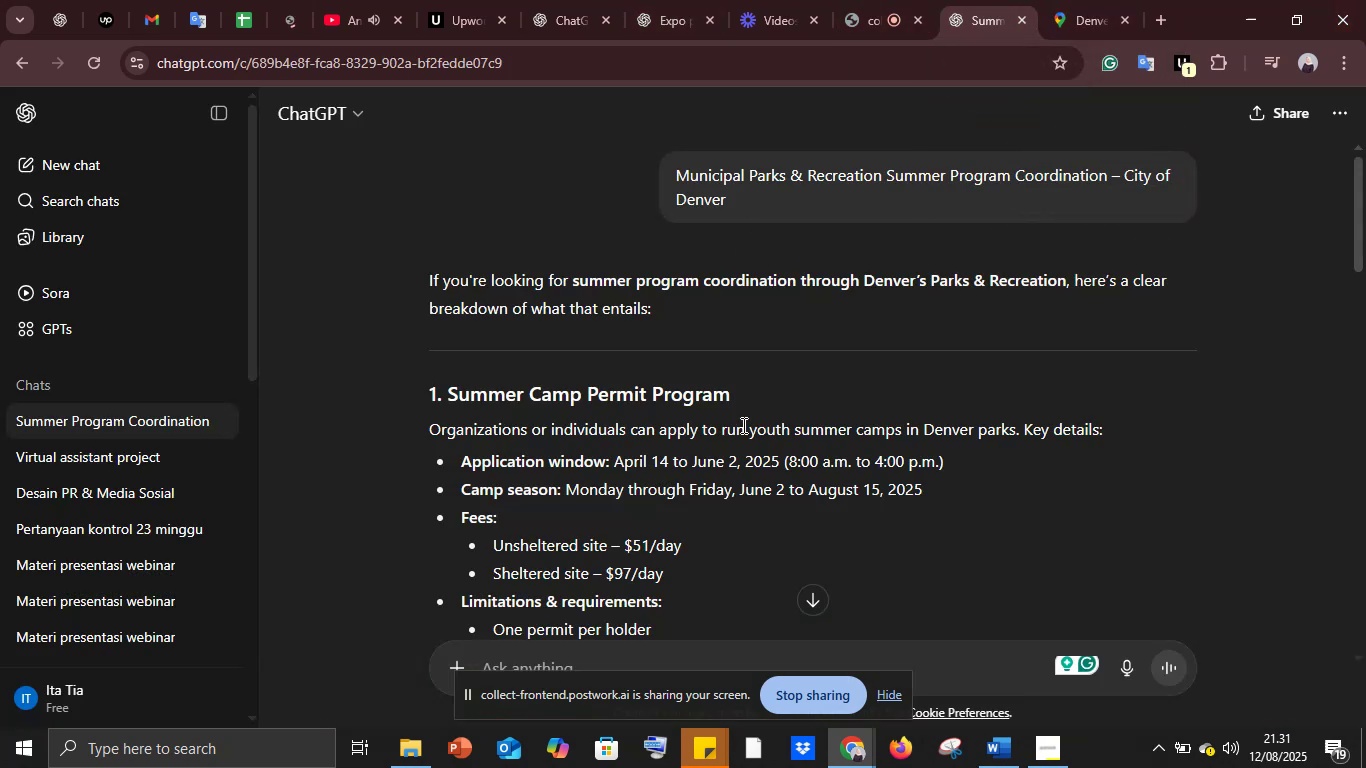 
left_click([656, 0])
 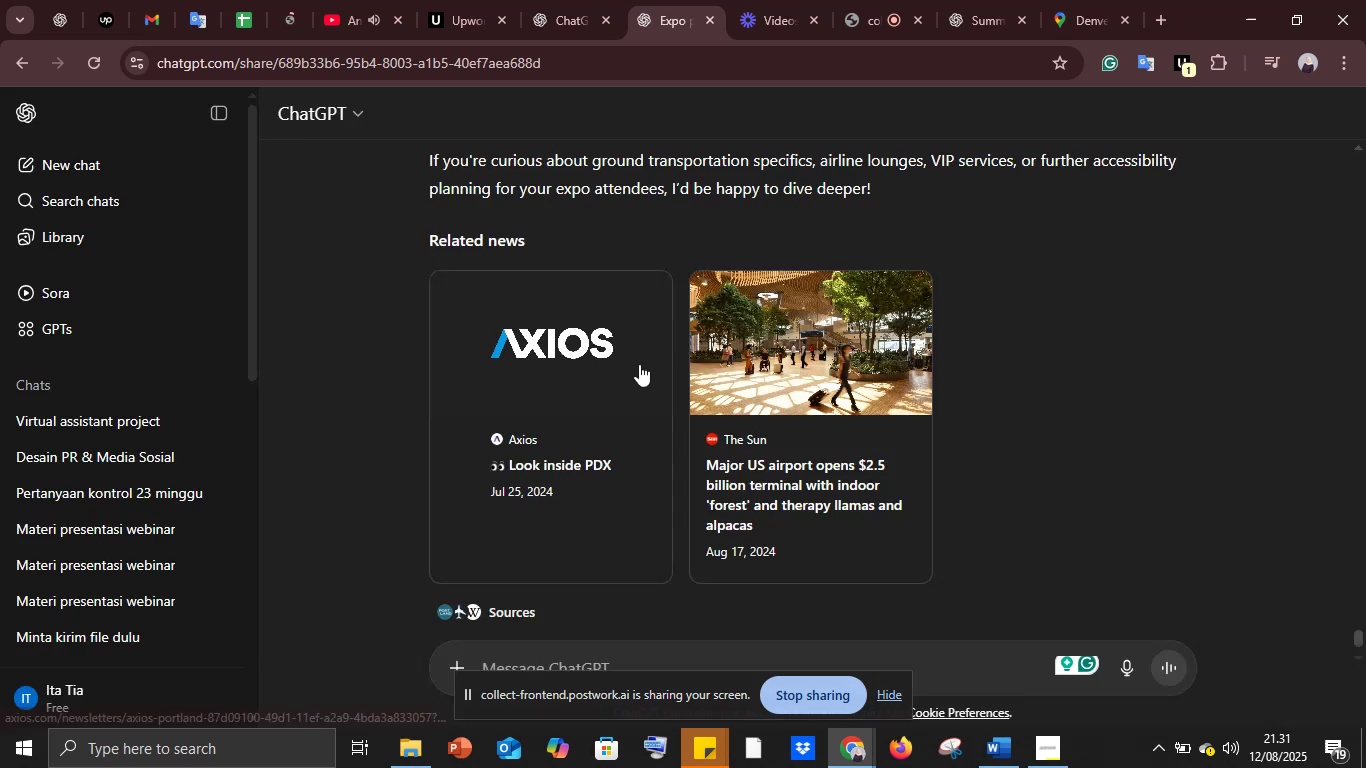 
scroll: coordinate [639, 365], scroll_direction: up, amount: 211.0
 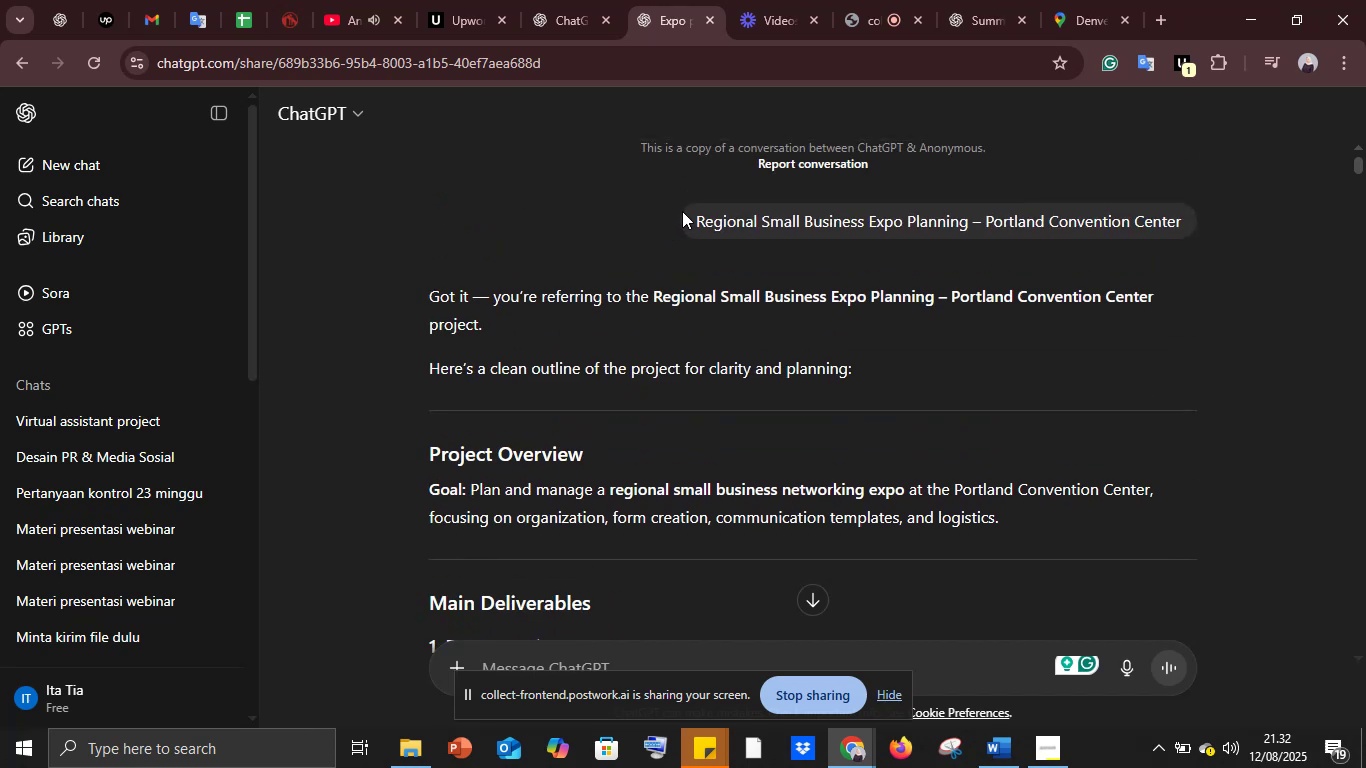 
left_click_drag(start_coordinate=[701, 213], to_coordinate=[1166, 541])
 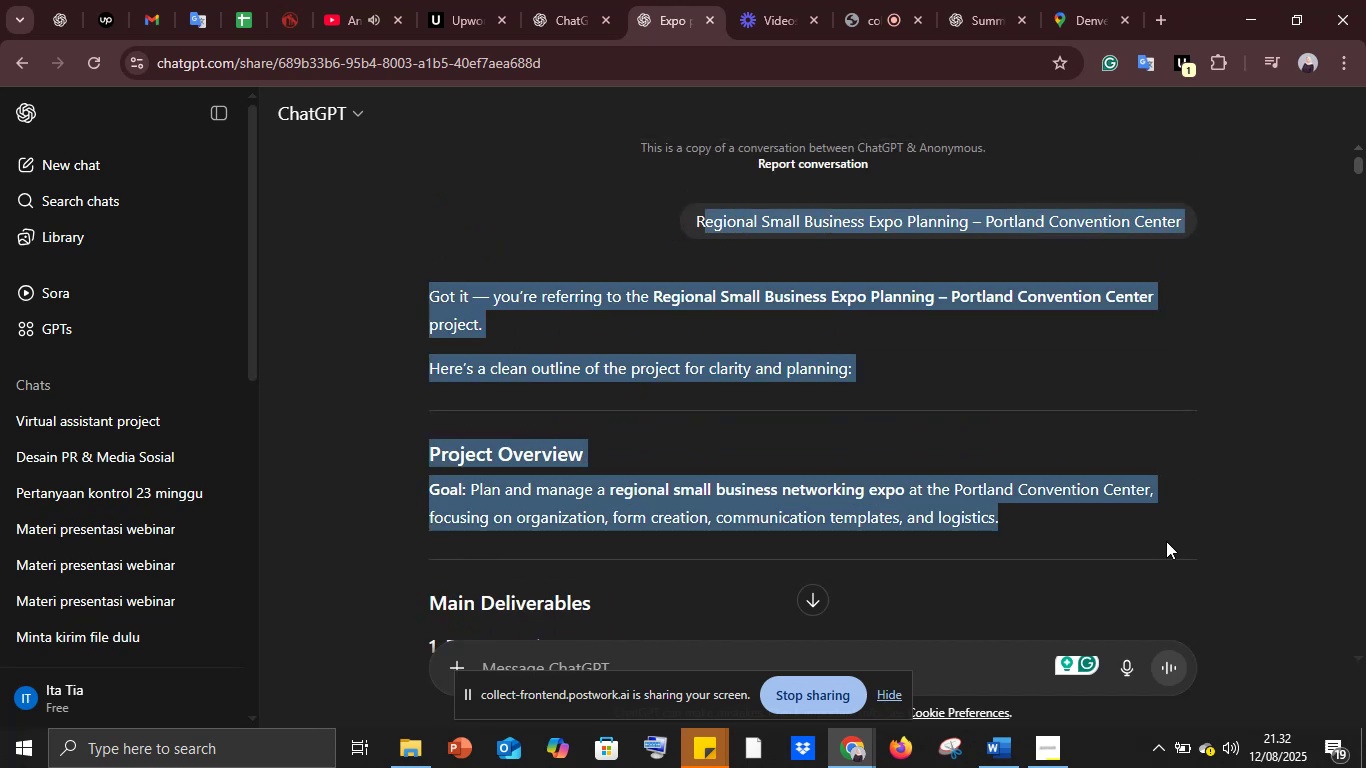 
key(Control+C)
 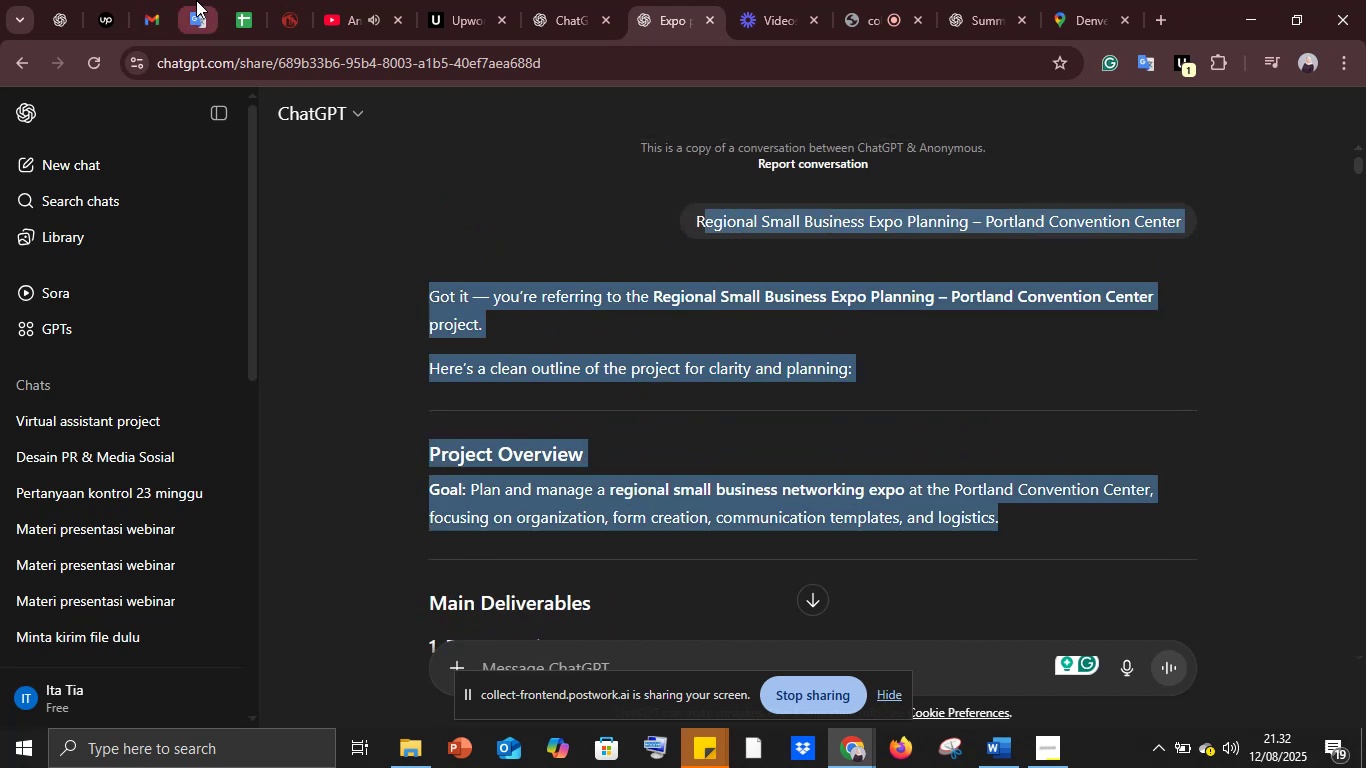 
left_click([194, 0])
 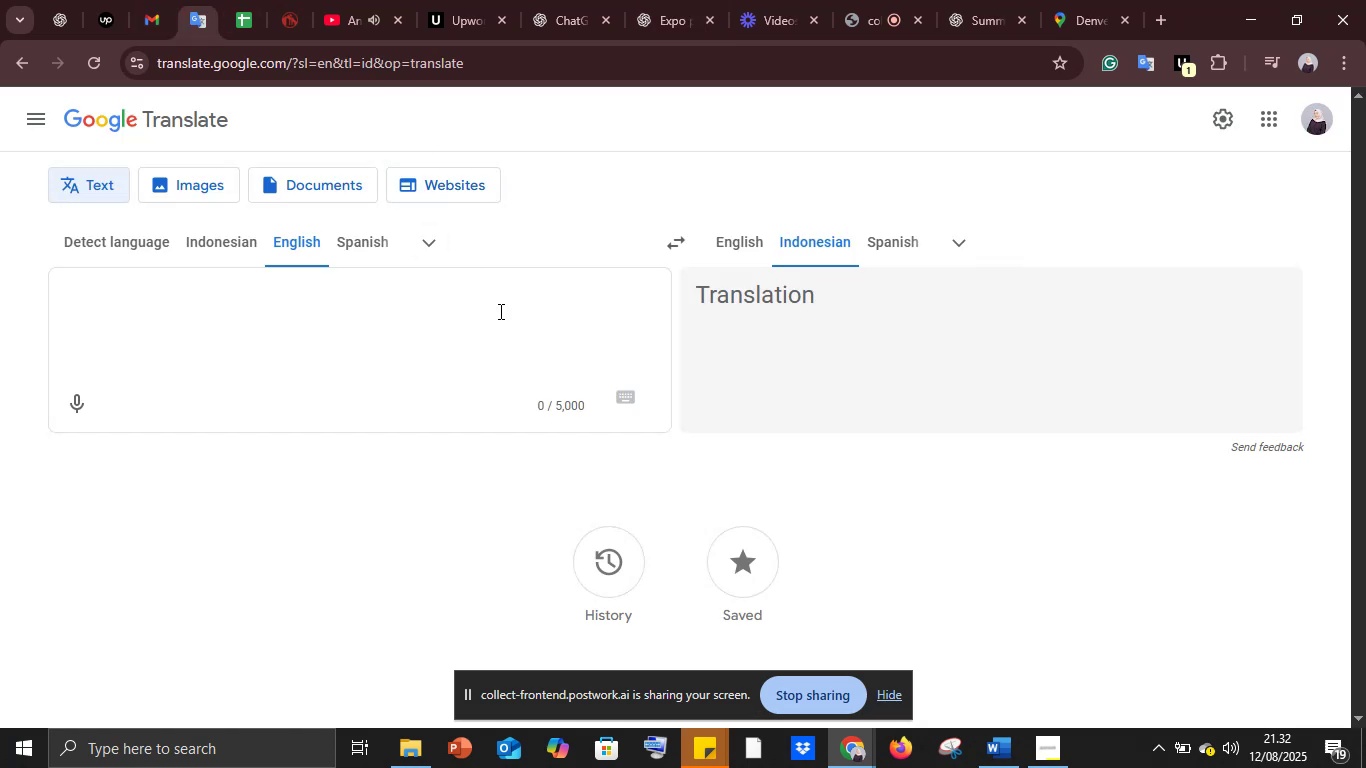 
hold_key(key=ControlLeft, duration=0.48)
left_click([446, 337])
 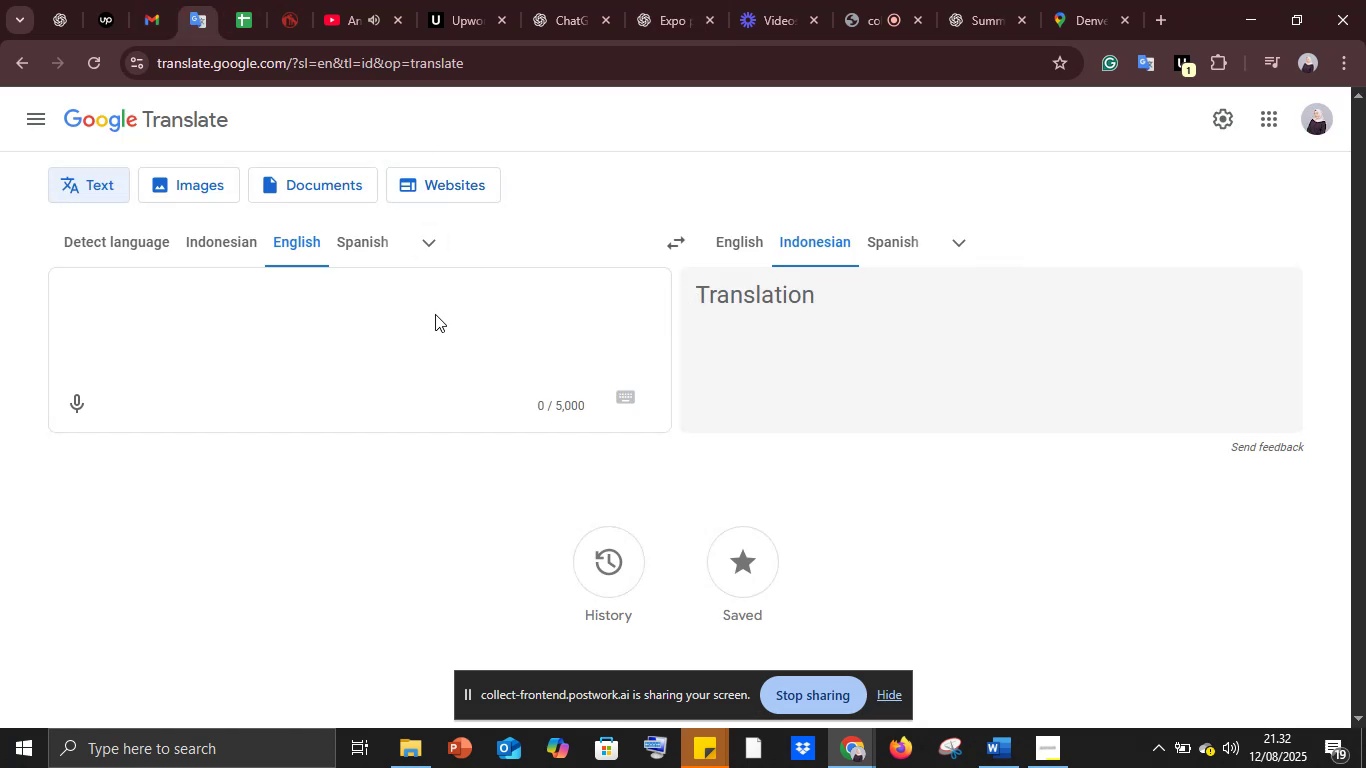 
key(Control+ControlLeft)
 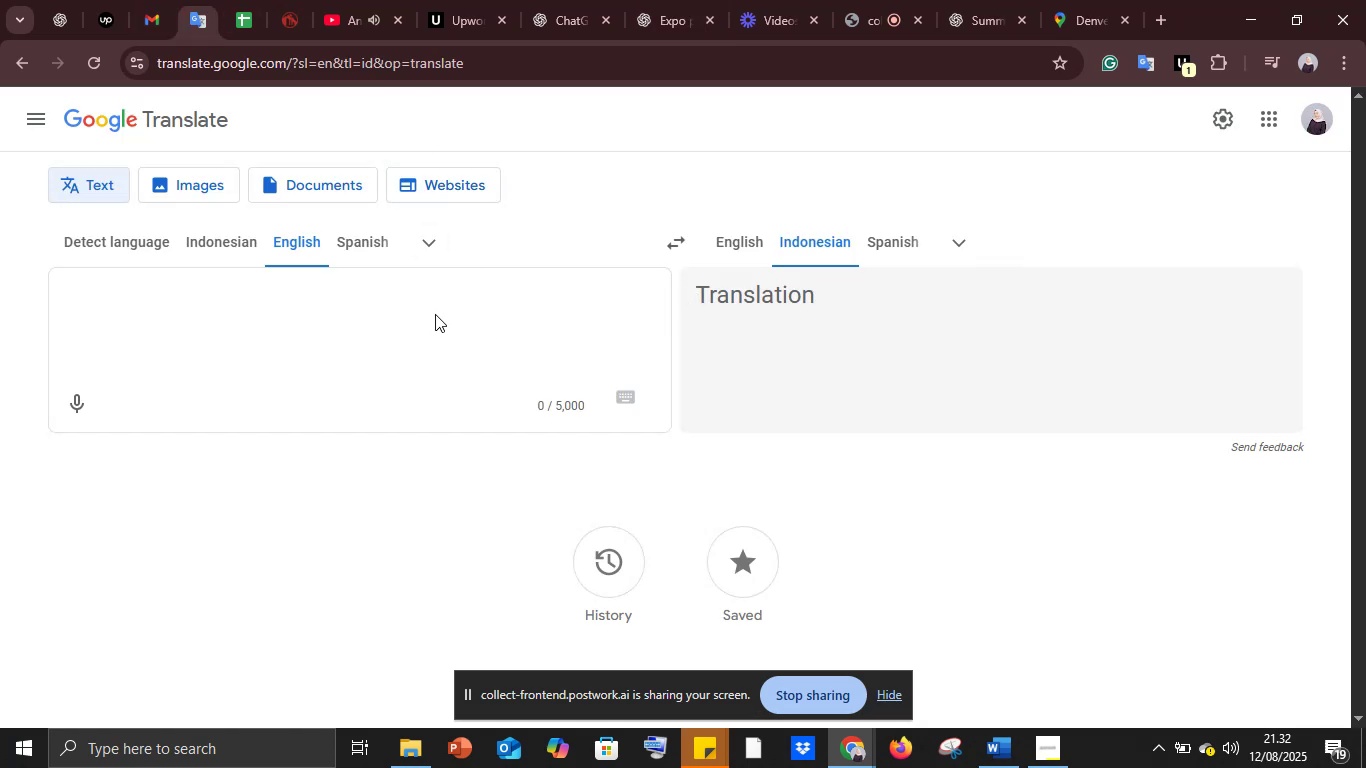 
left_click([435, 314])
 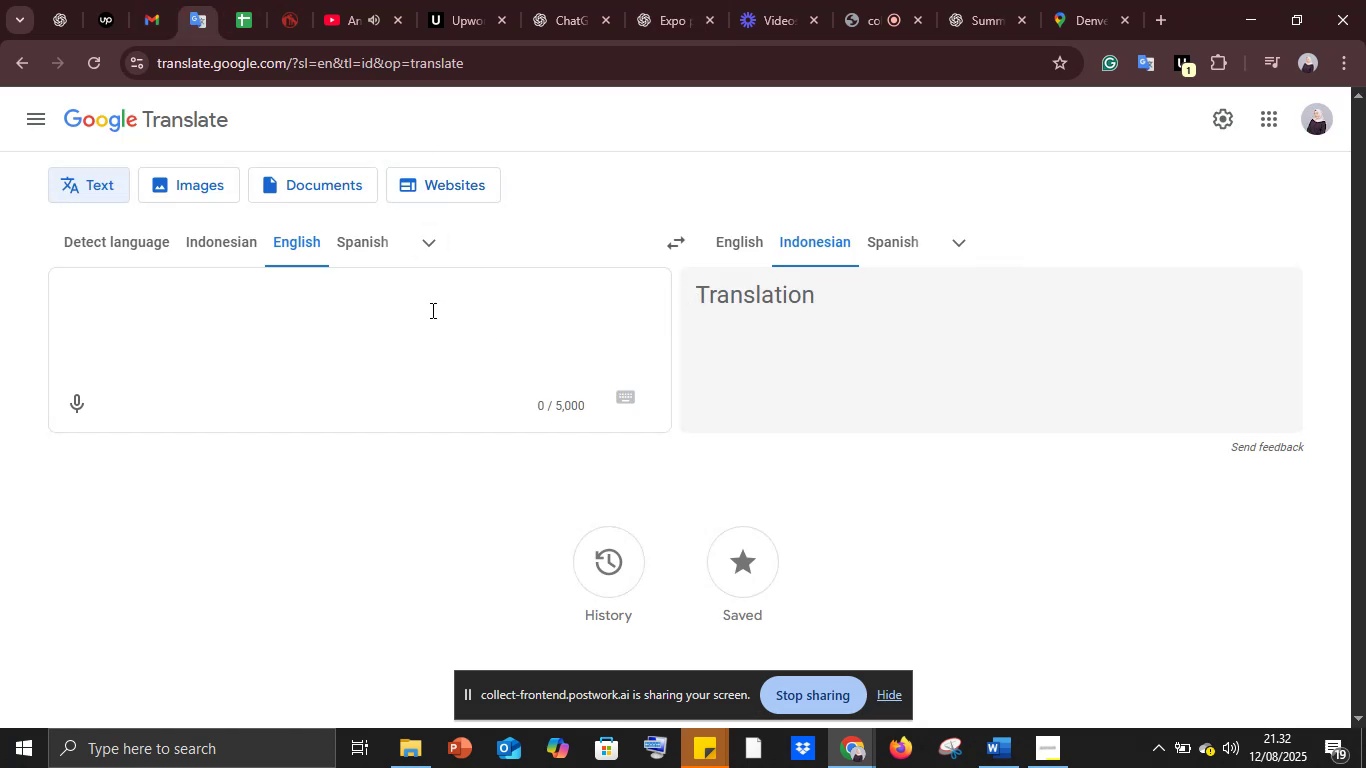 
key(Control+ControlLeft)
 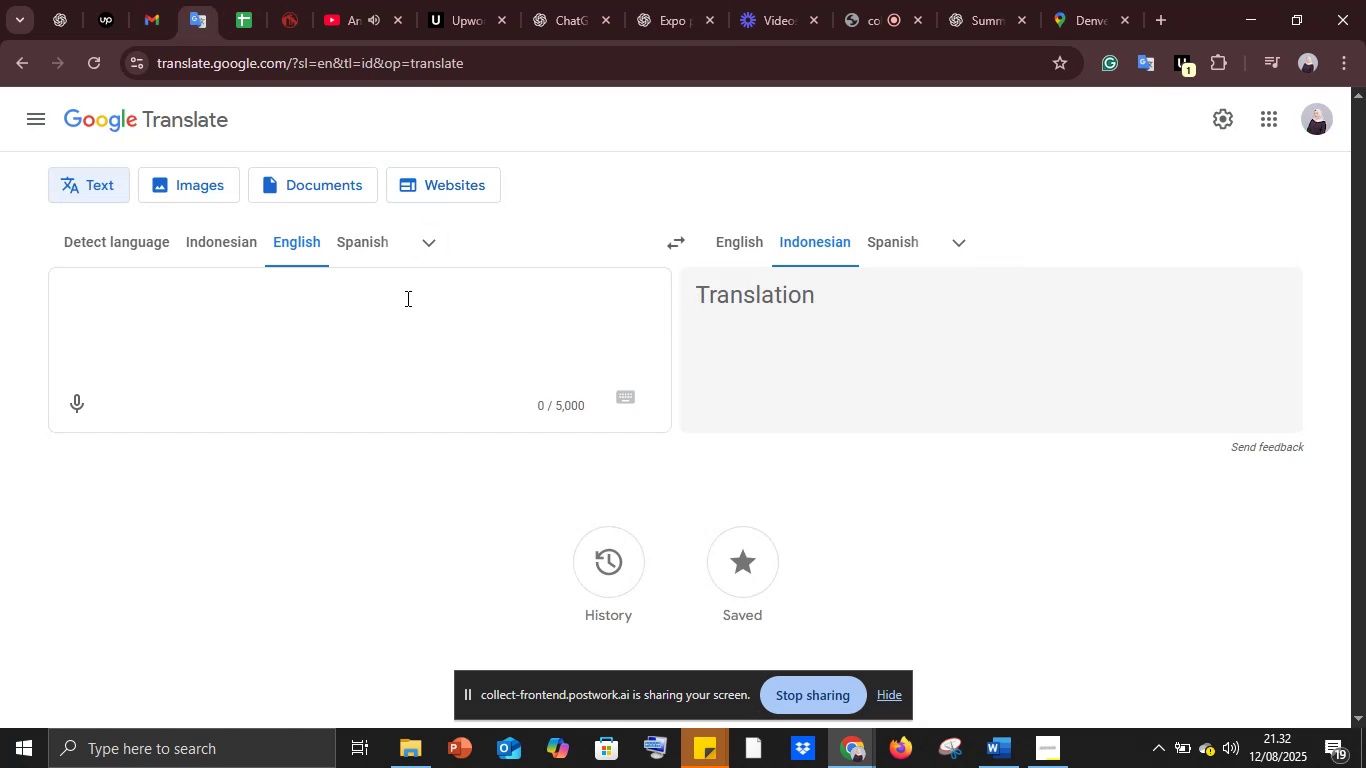 
key(Control+ControlLeft)
 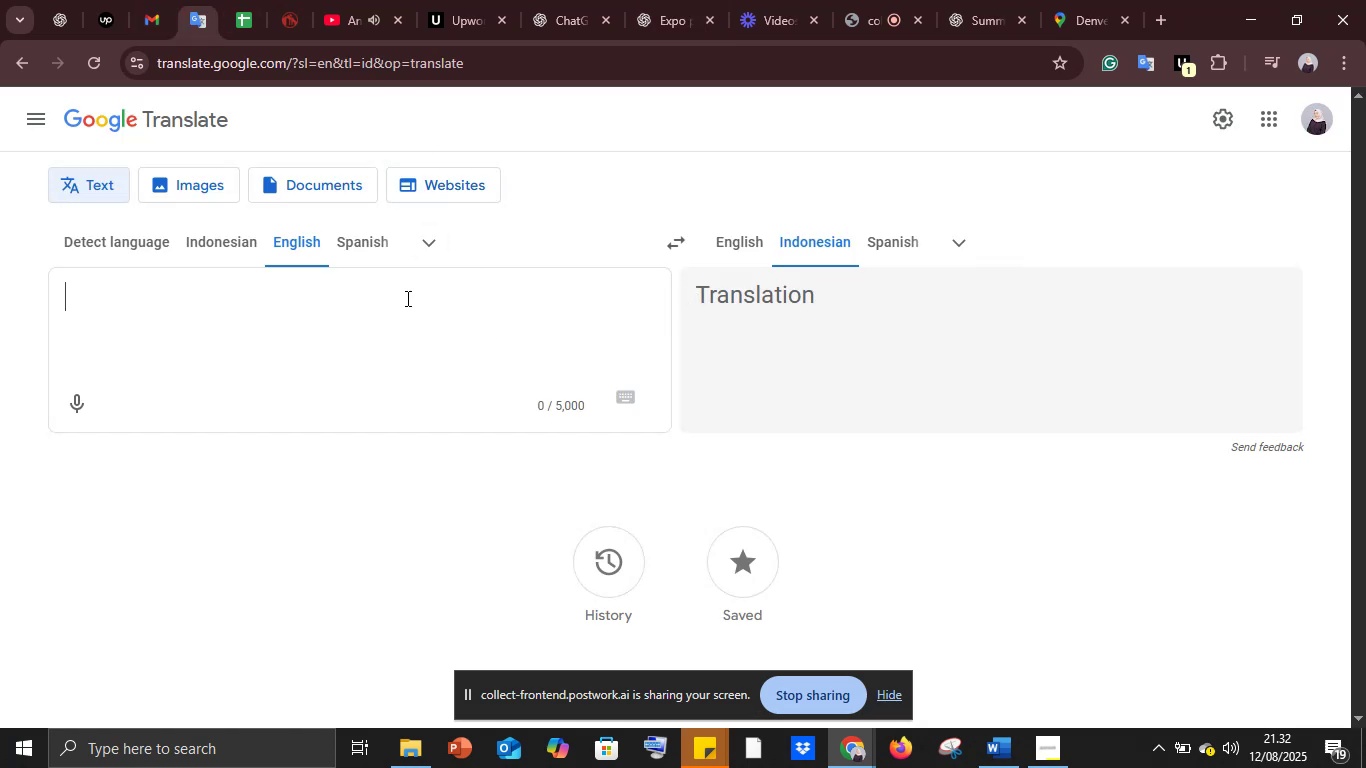 
double_click([406, 298])
 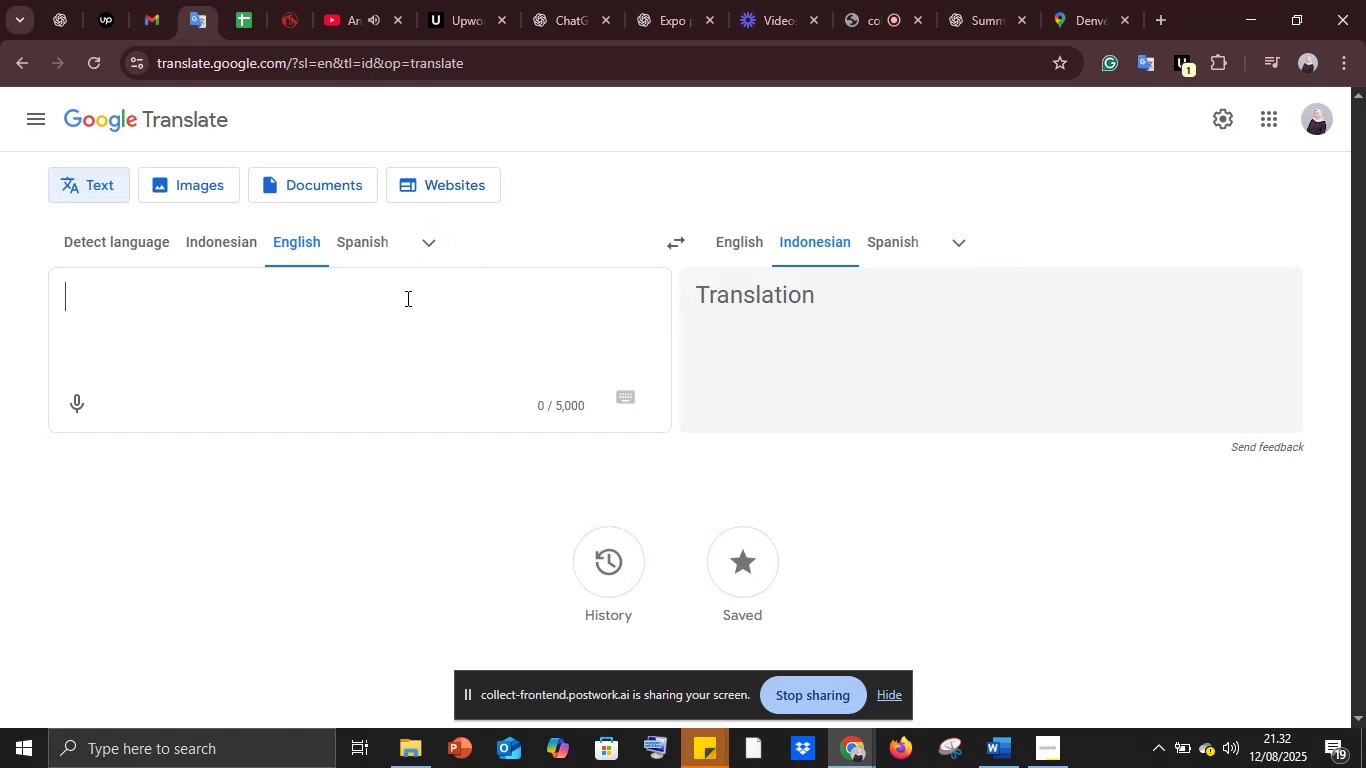 
key(Control+V)
 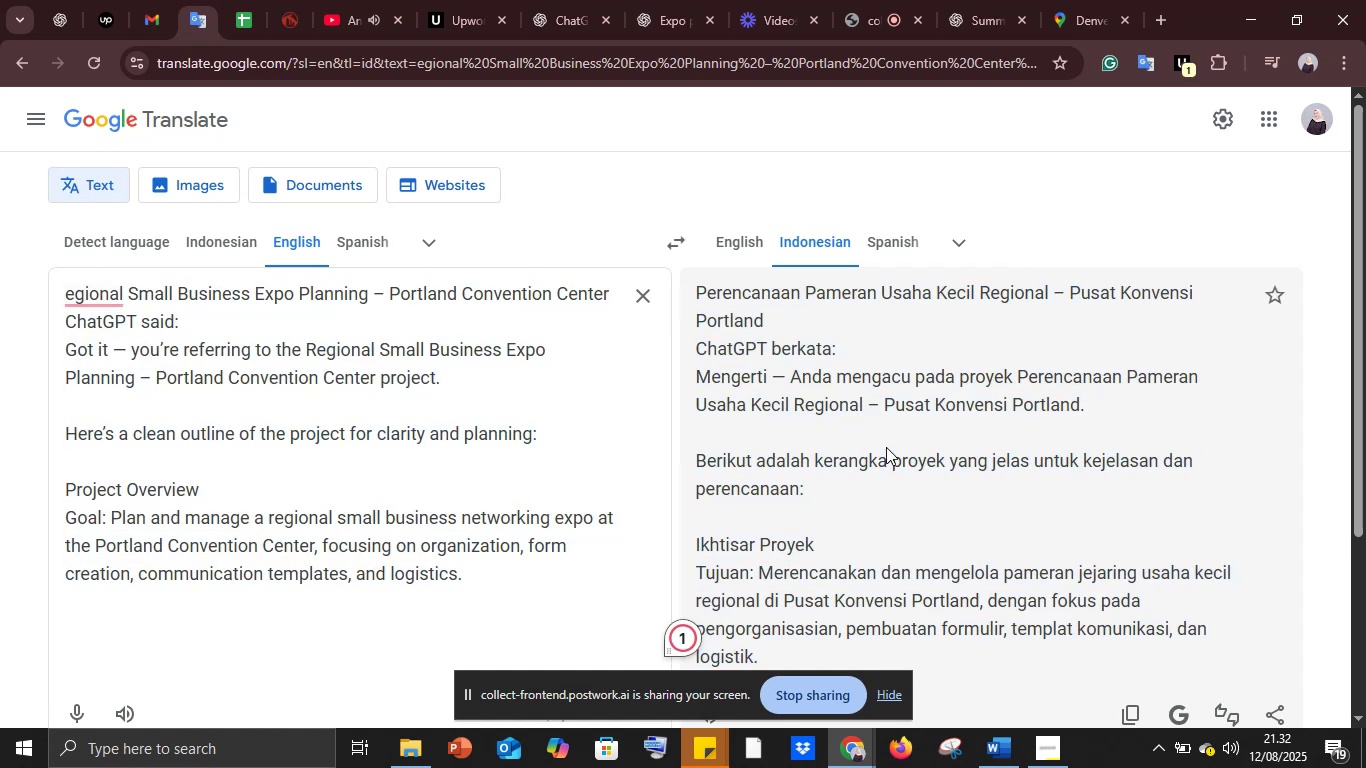 
wait(11.22)
 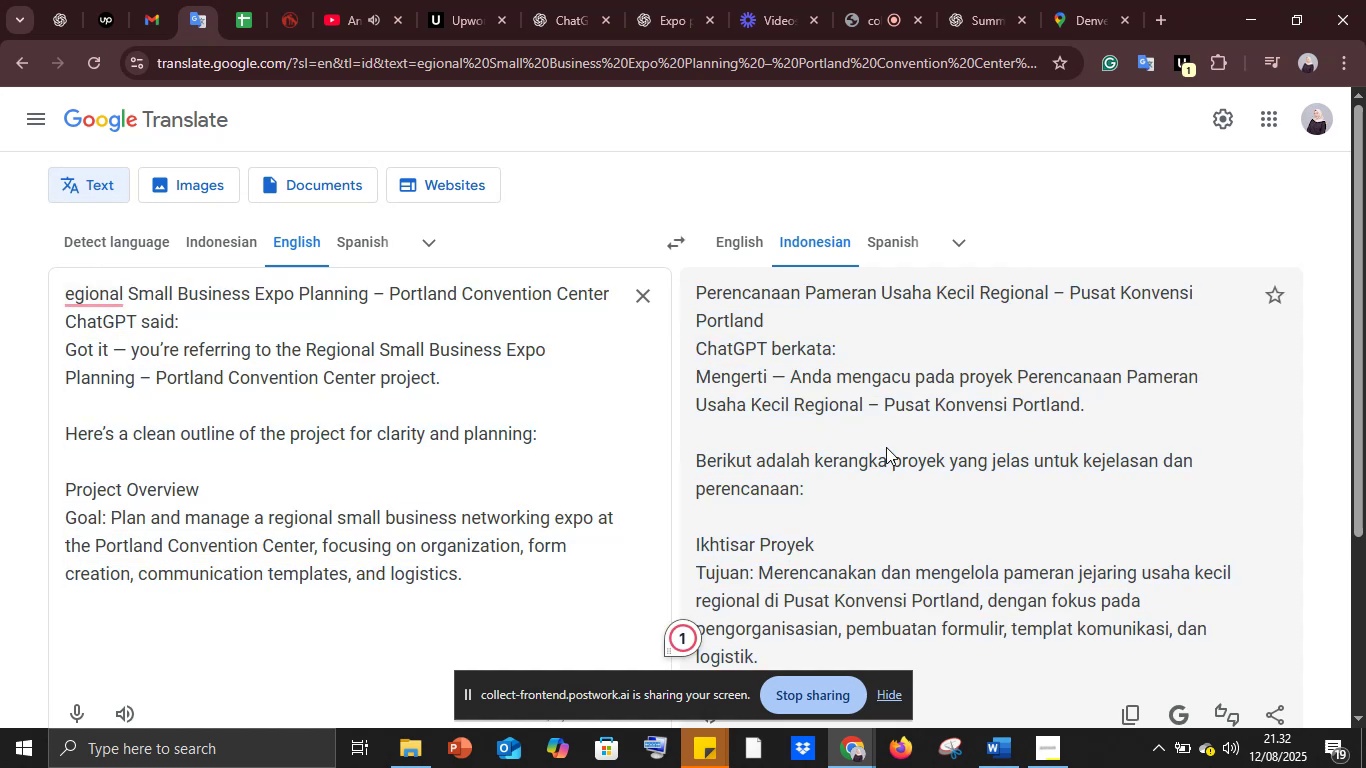 
scroll: coordinate [897, 431], scroll_direction: down, amount: 3.0
 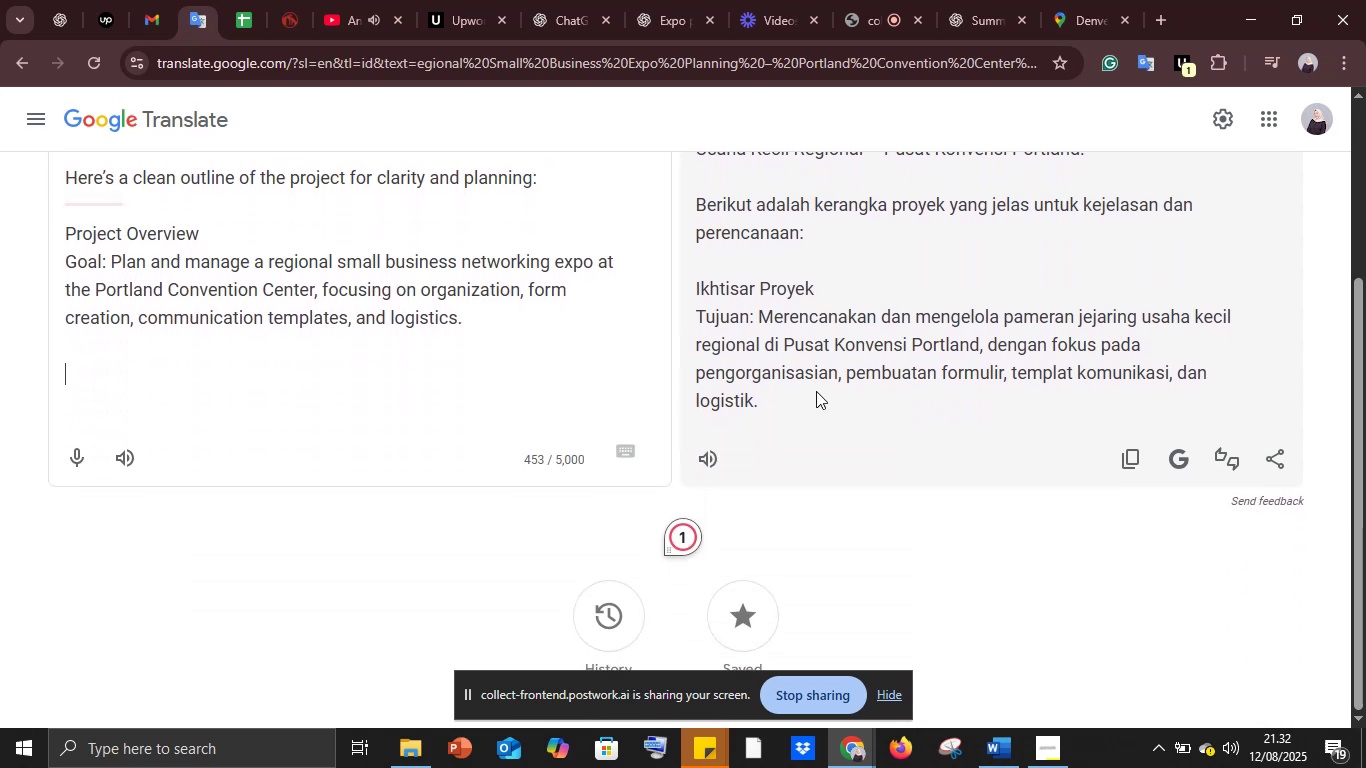 
scroll: coordinate [758, 351], scroll_direction: up, amount: 6.0
 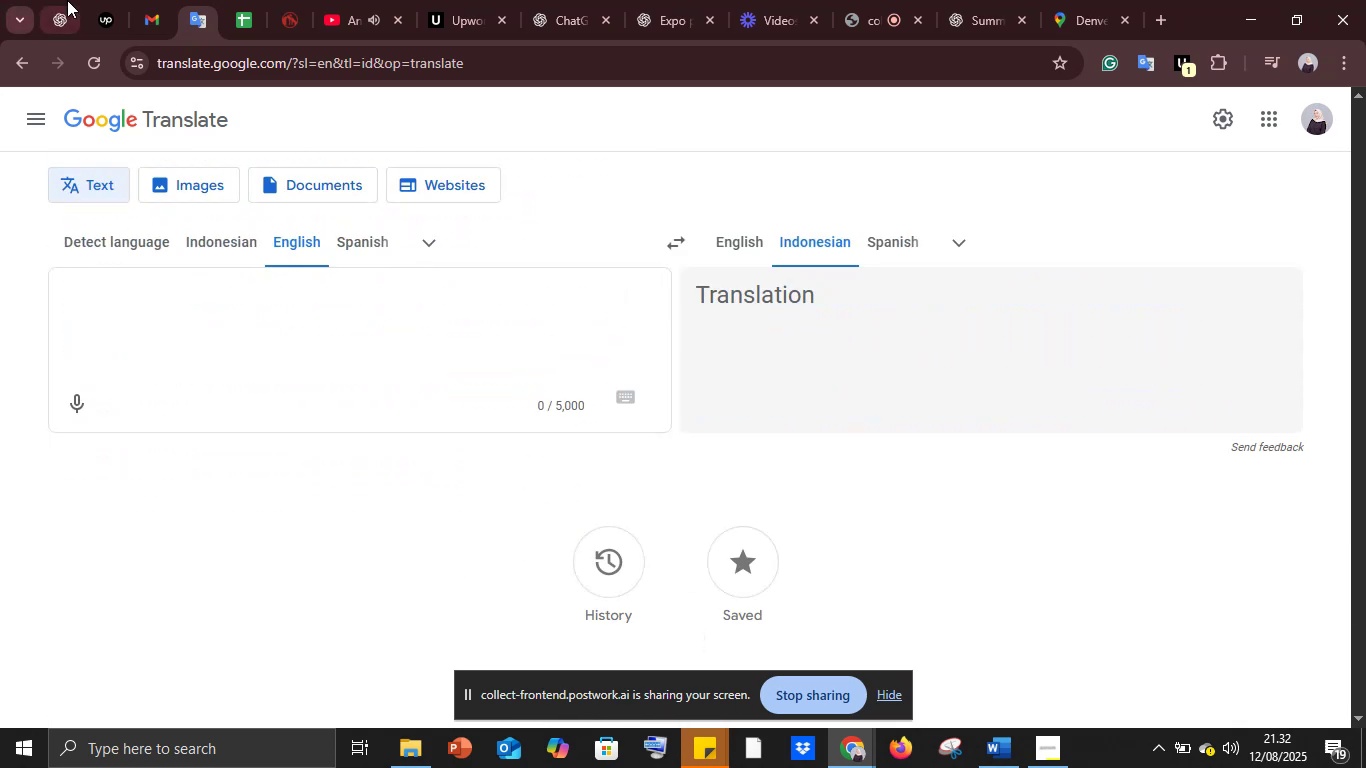 
left_click([94, 0])
 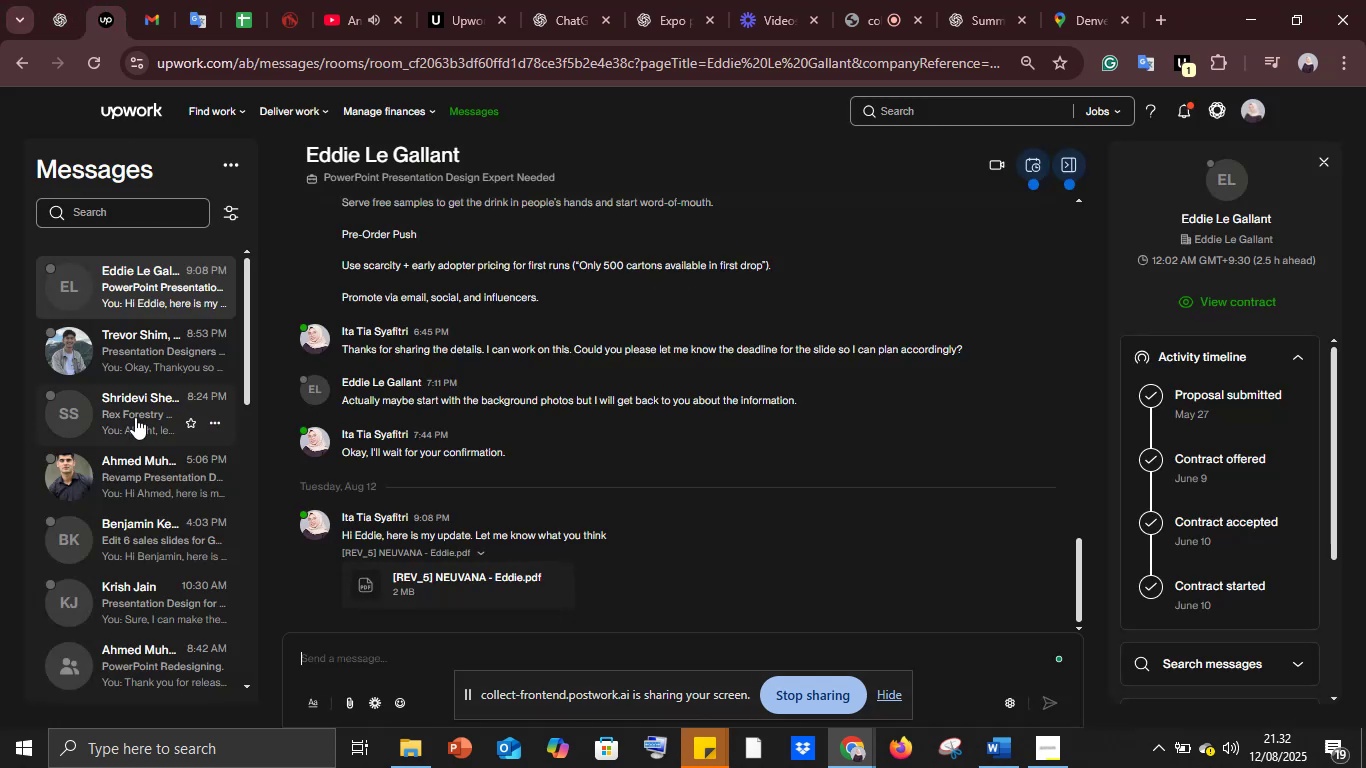 
left_click([123, 359])
 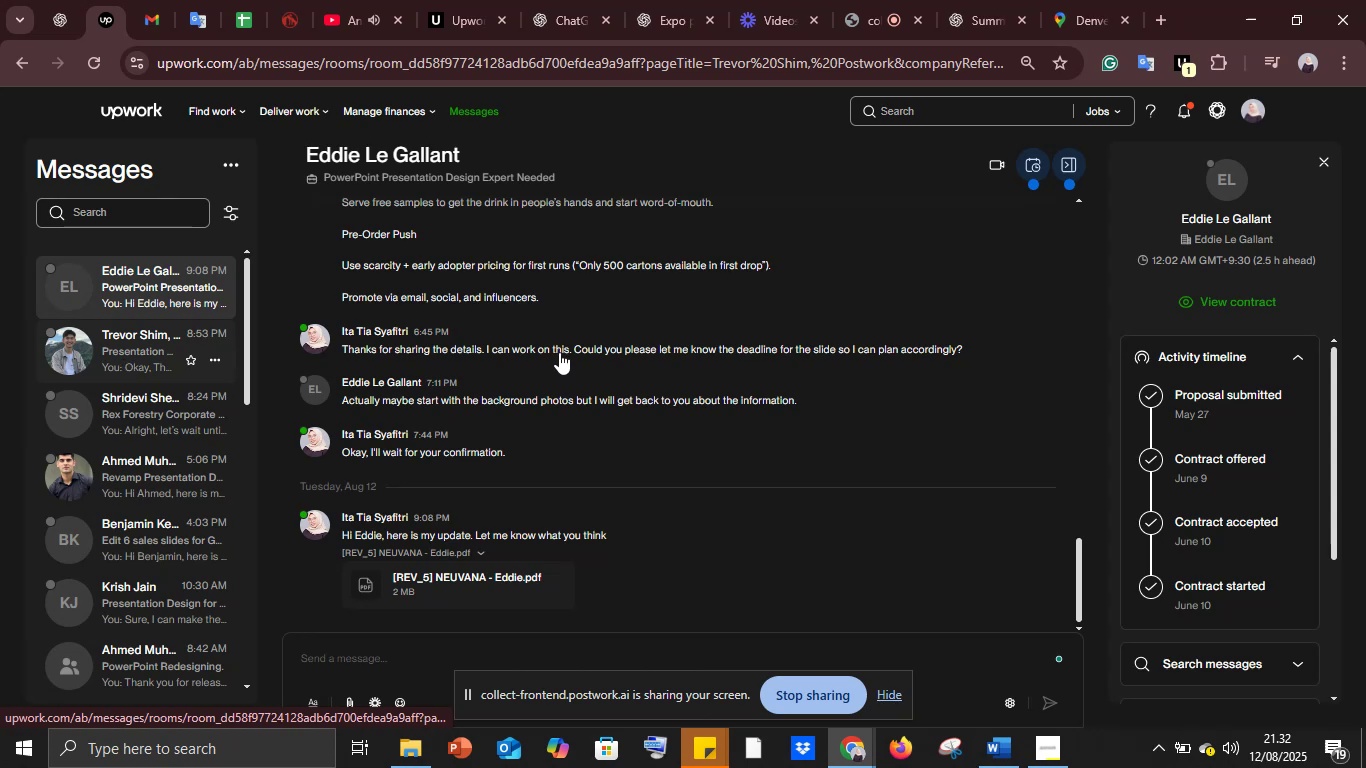 
scroll: coordinate [559, 352], scroll_direction: up, amount: 17.0
 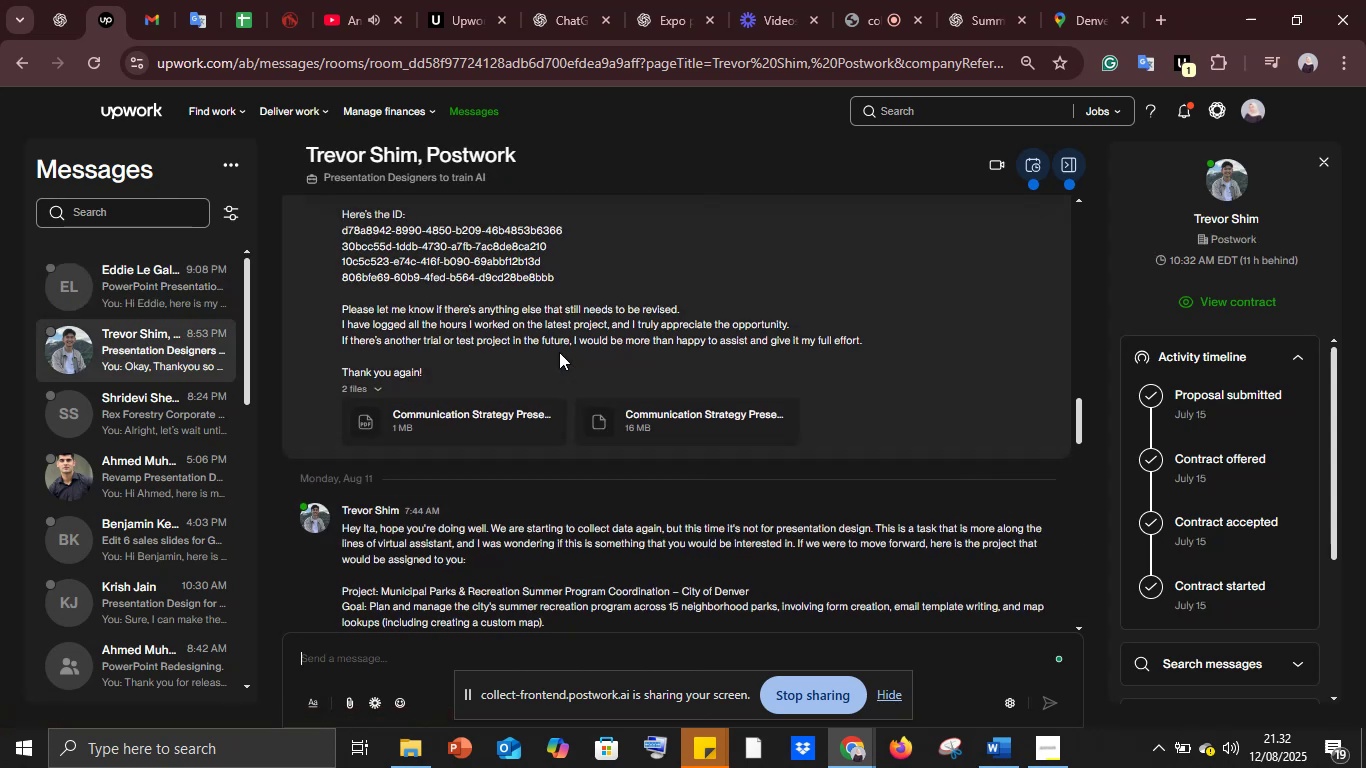 
scroll: coordinate [559, 352], scroll_direction: down, amount: 3.0
 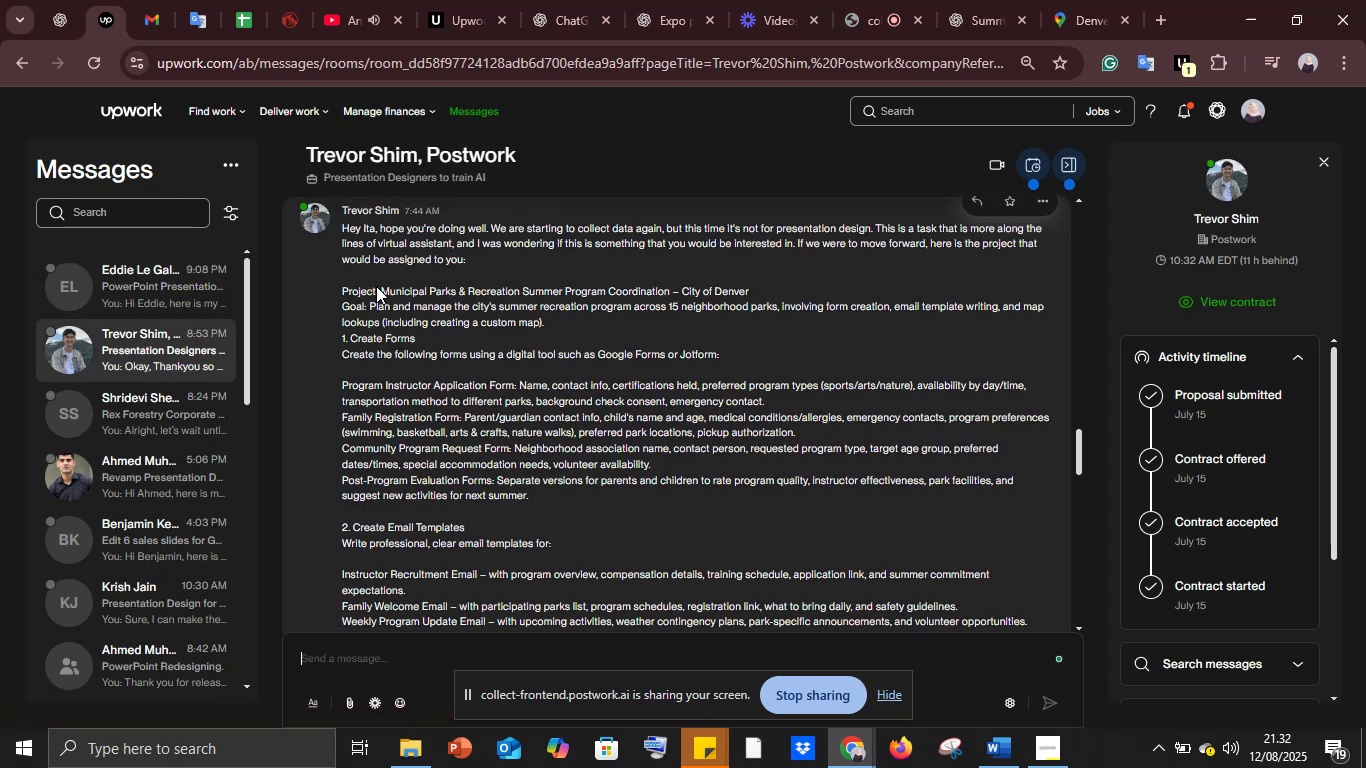 
left_click_drag(start_coordinate=[379, 286], to_coordinate=[766, 287])
 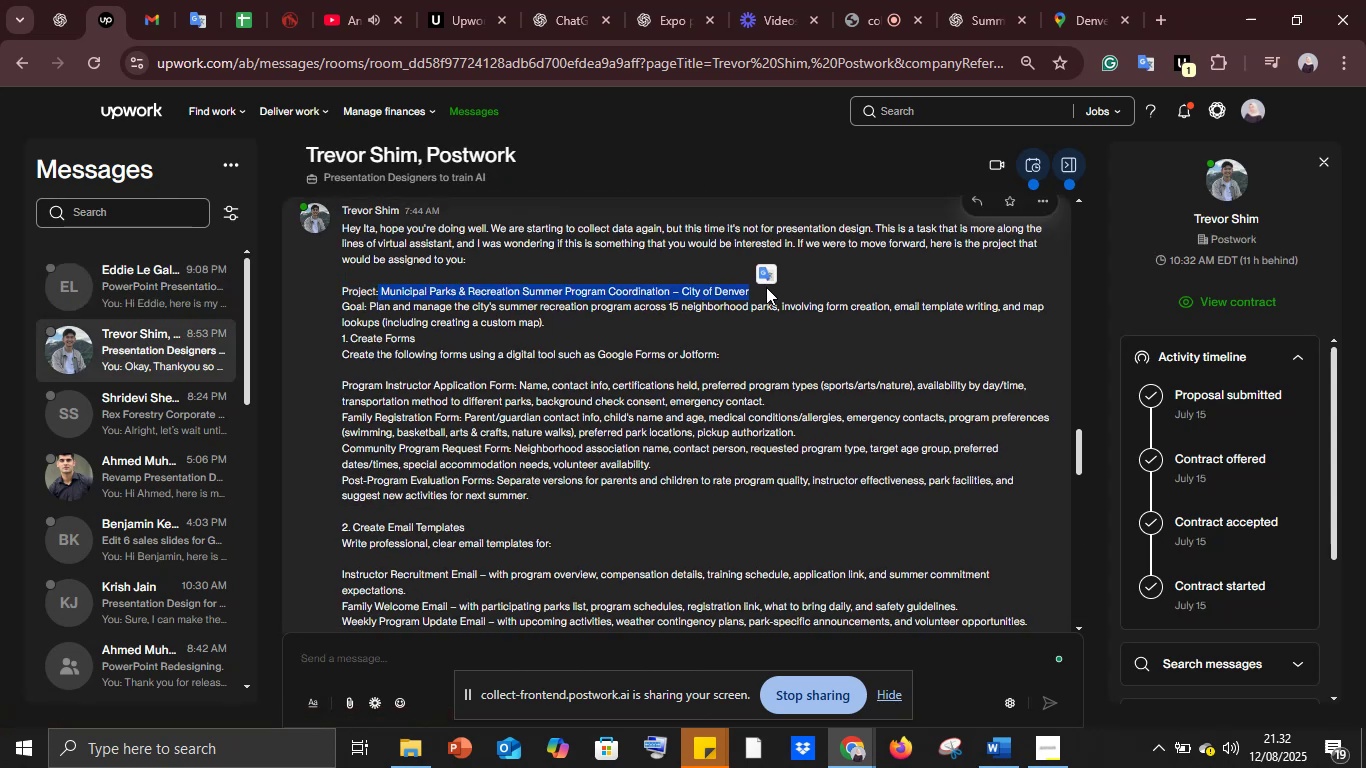 
key(Control+C)
 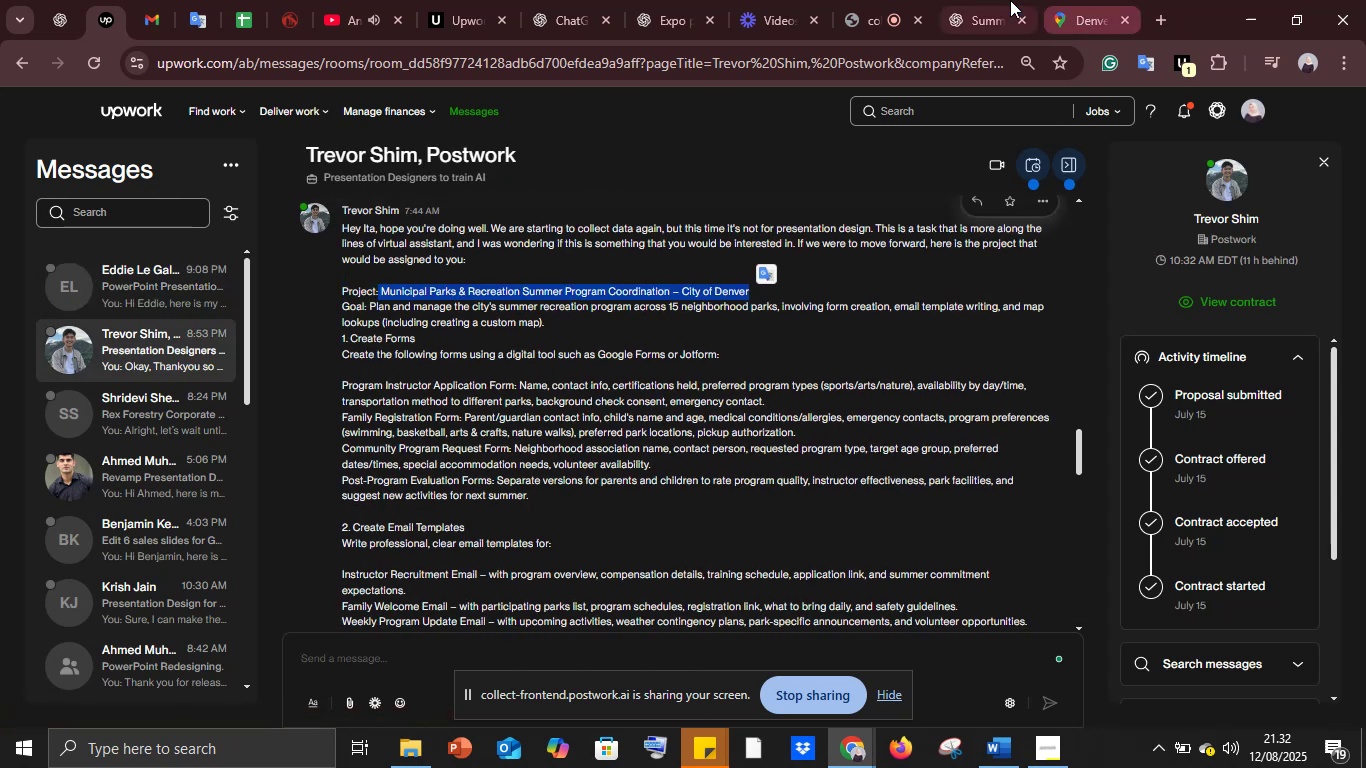 
left_click([1002, 0])
 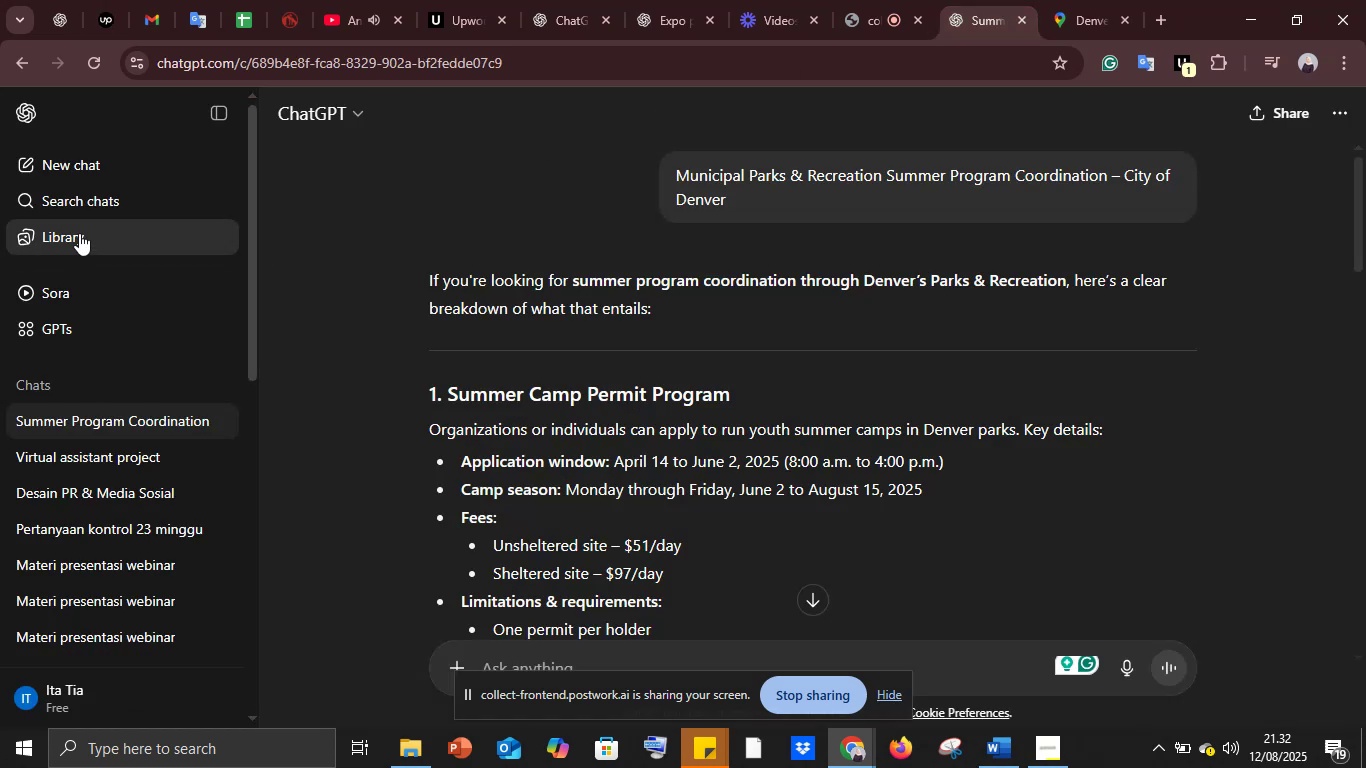 
left_click([72, 173])
 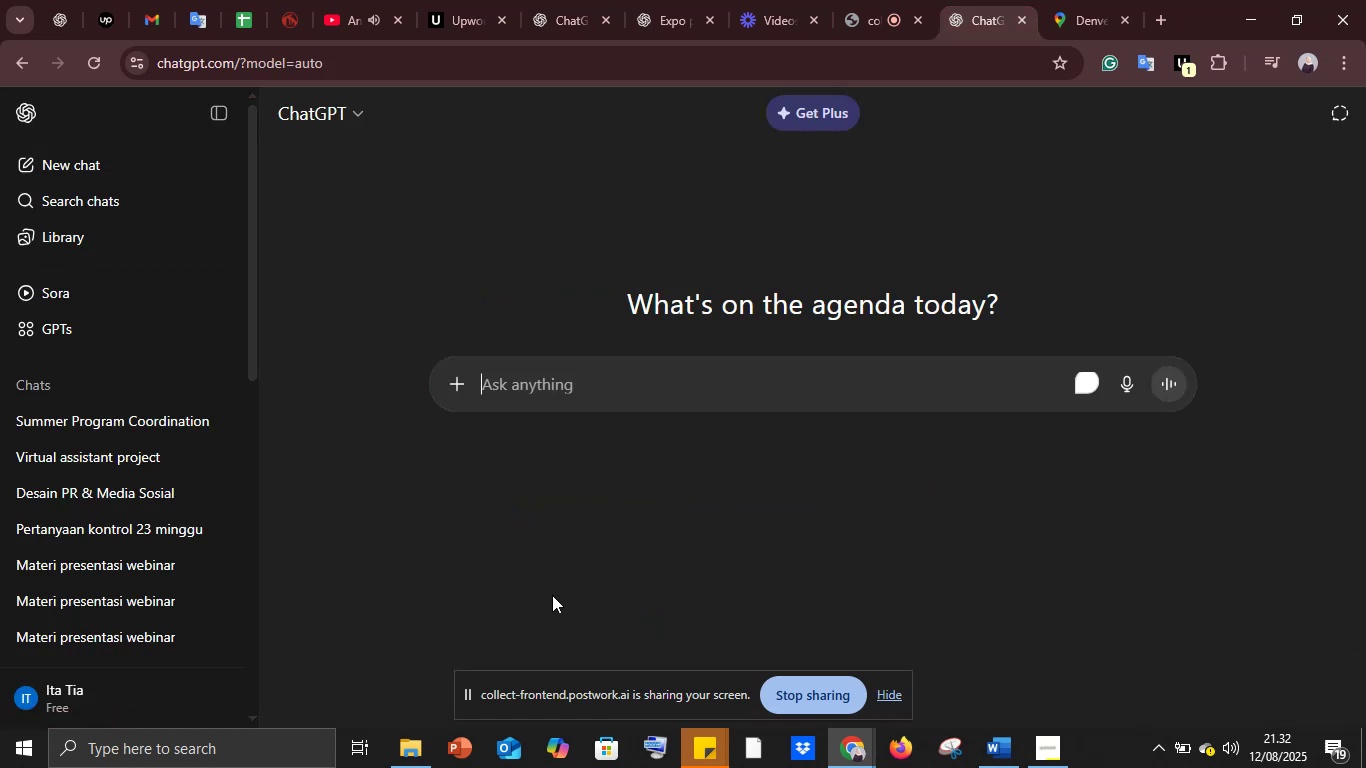 
key(Control+V)
 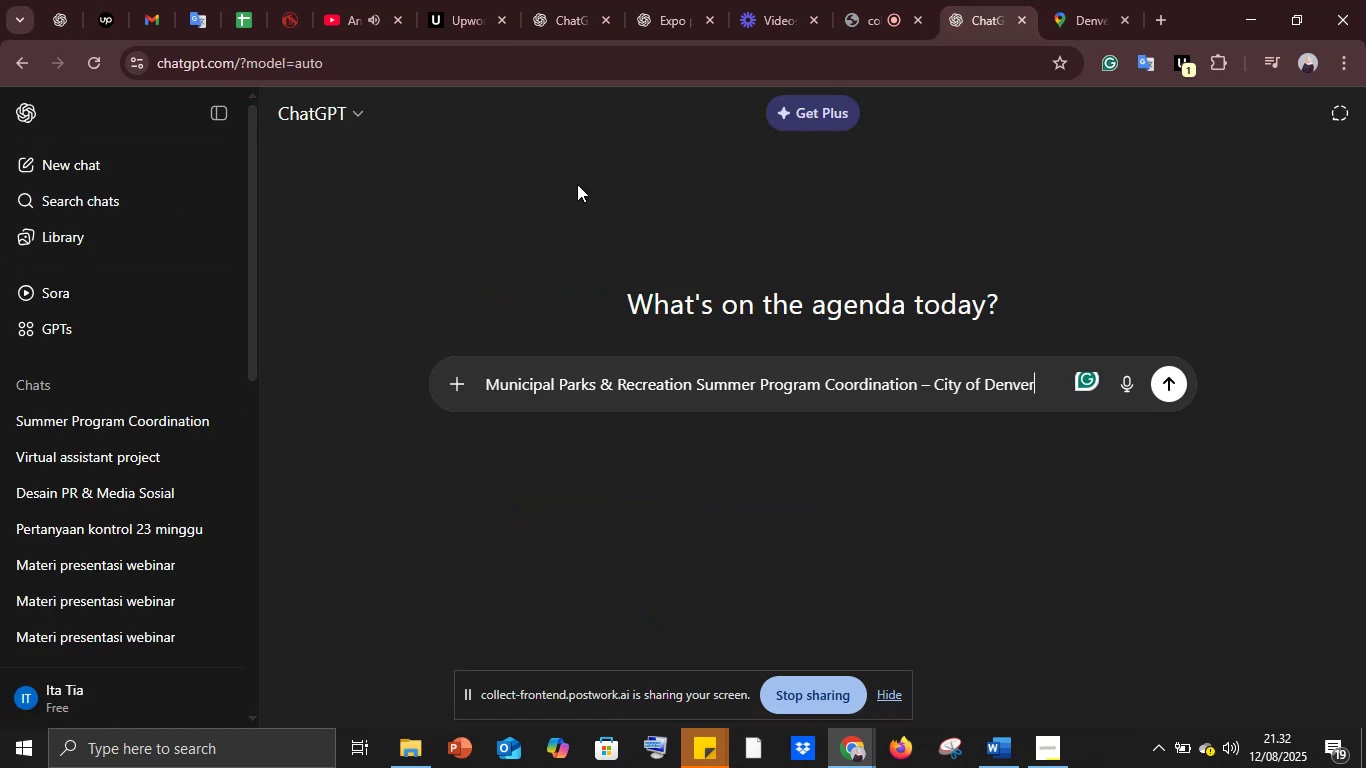 
left_click([689, 0])
 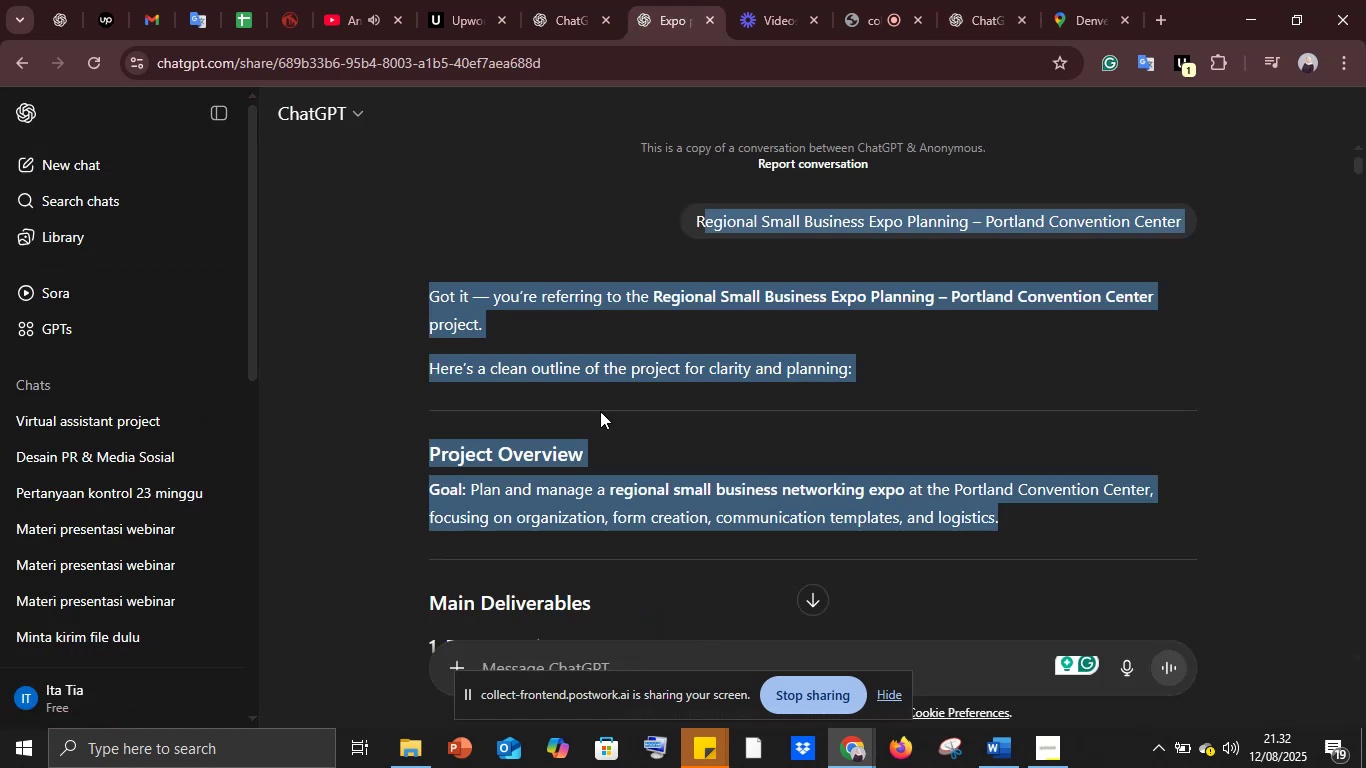 
scroll: coordinate [594, 417], scroll_direction: up, amount: 5.0
 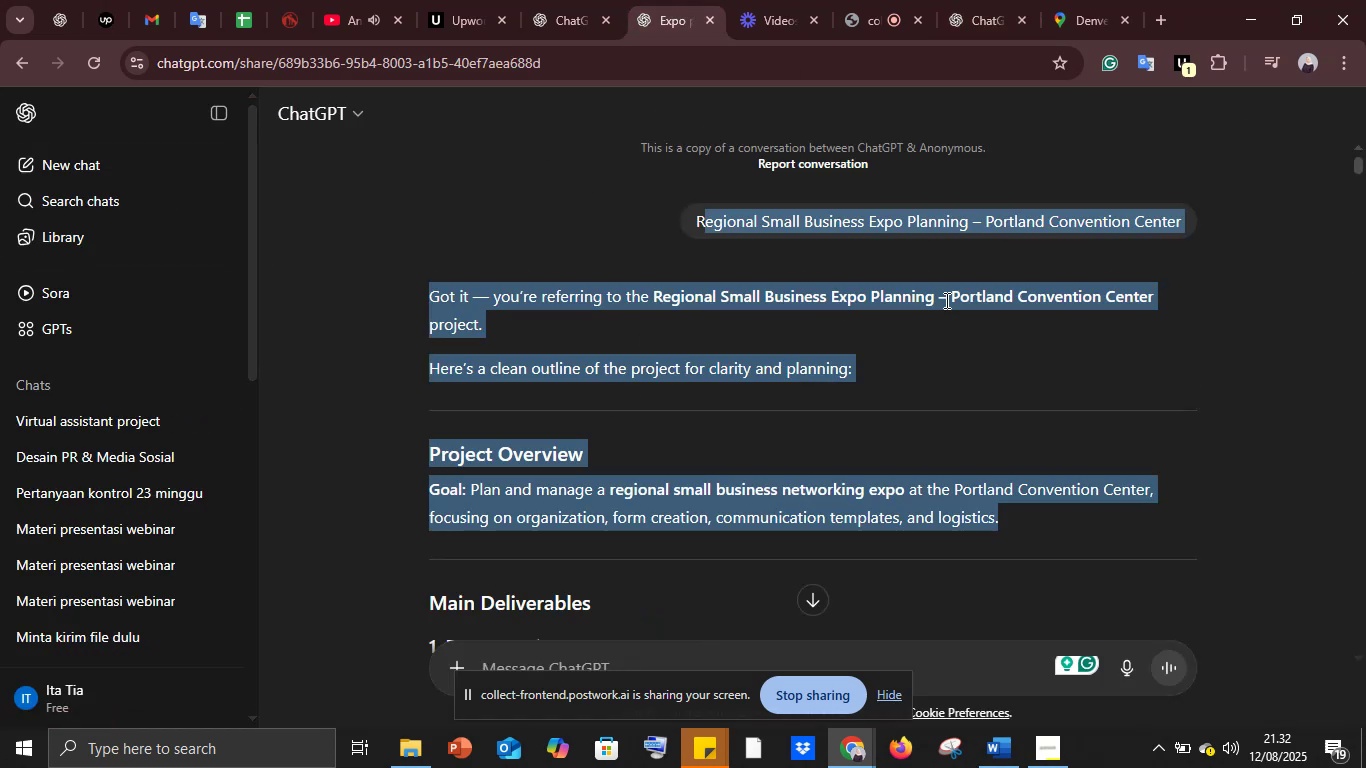 
left_click([945, 300])
 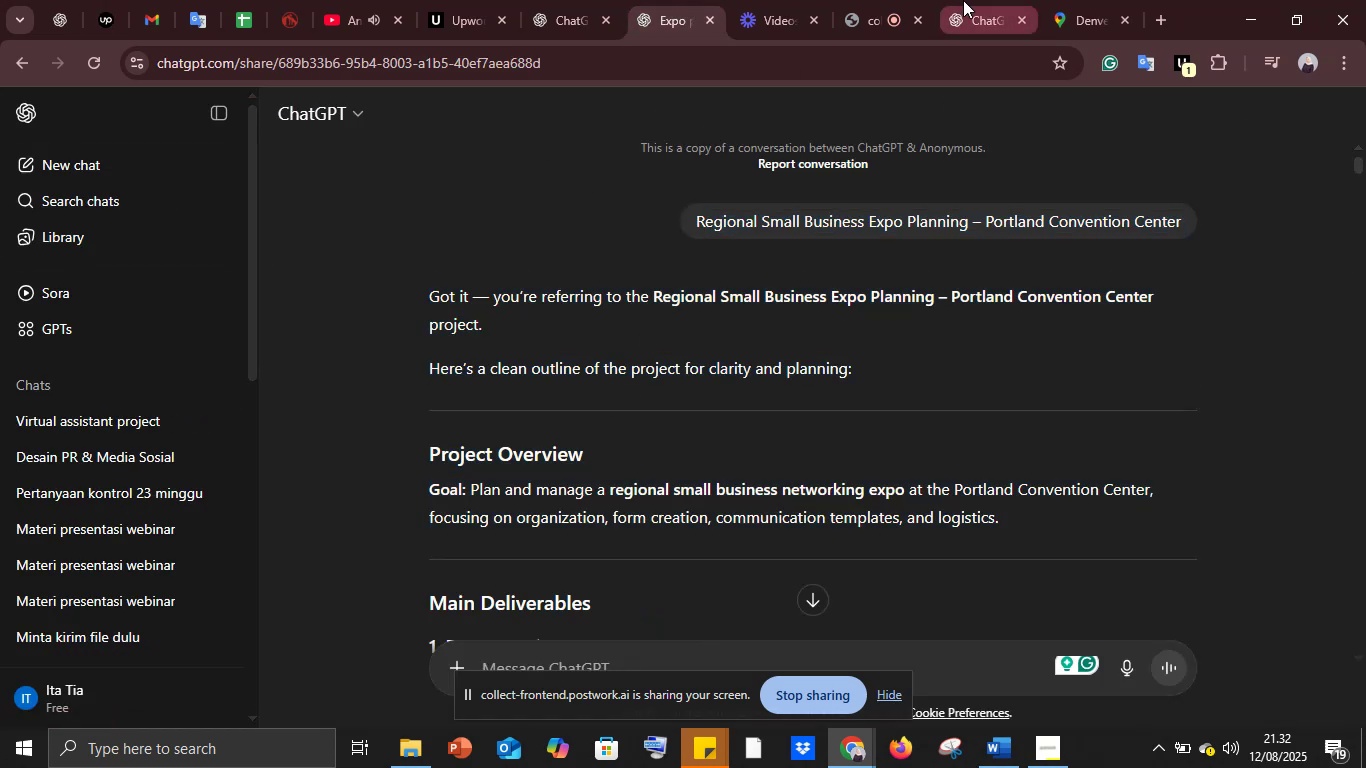 
left_click([963, 0])
 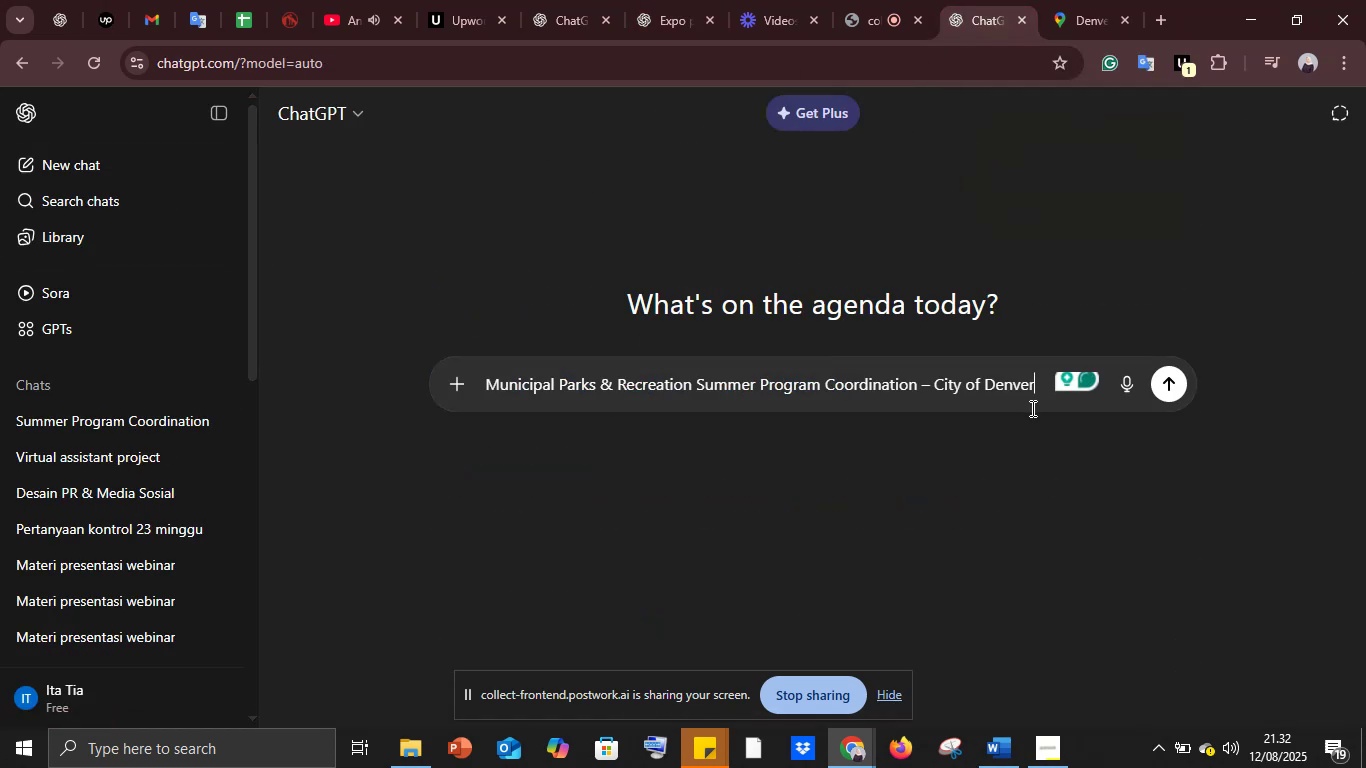 
key(Enter)
 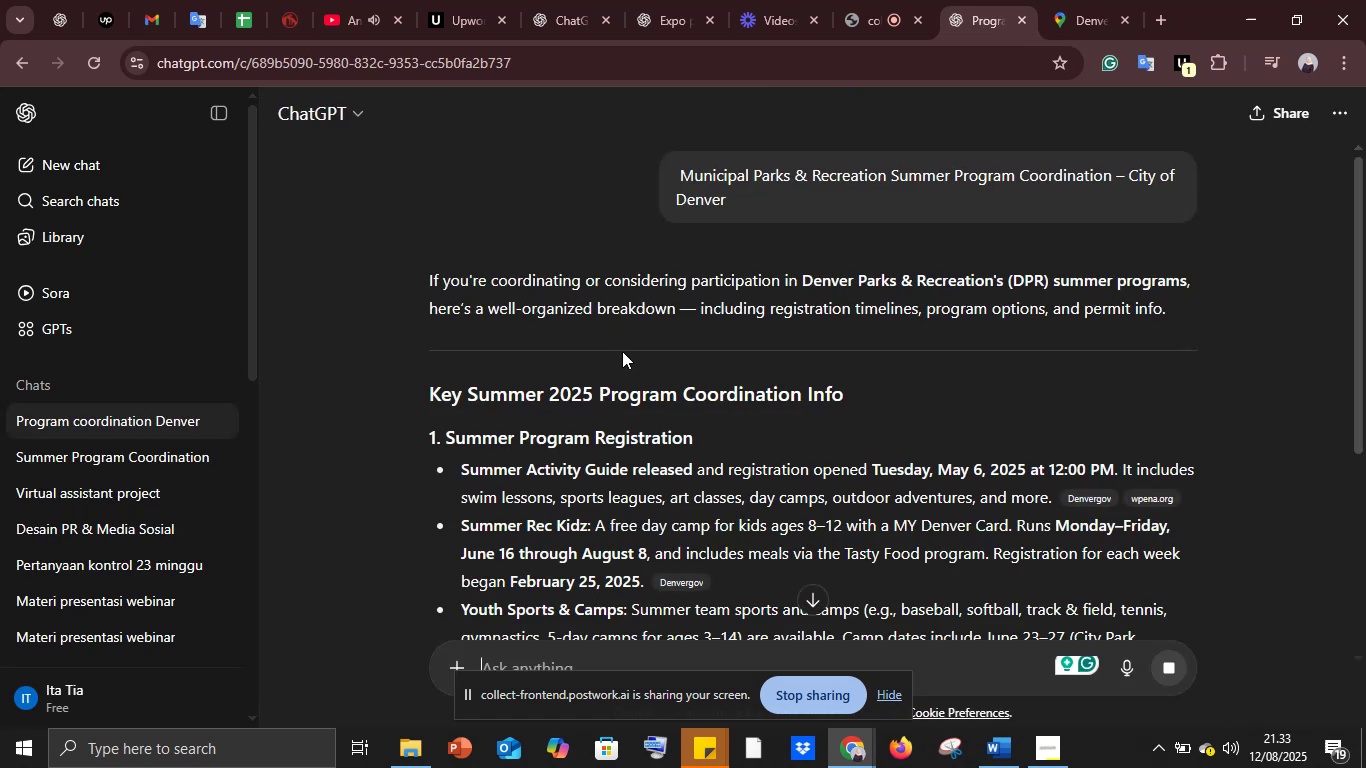 
wait(12.13)
 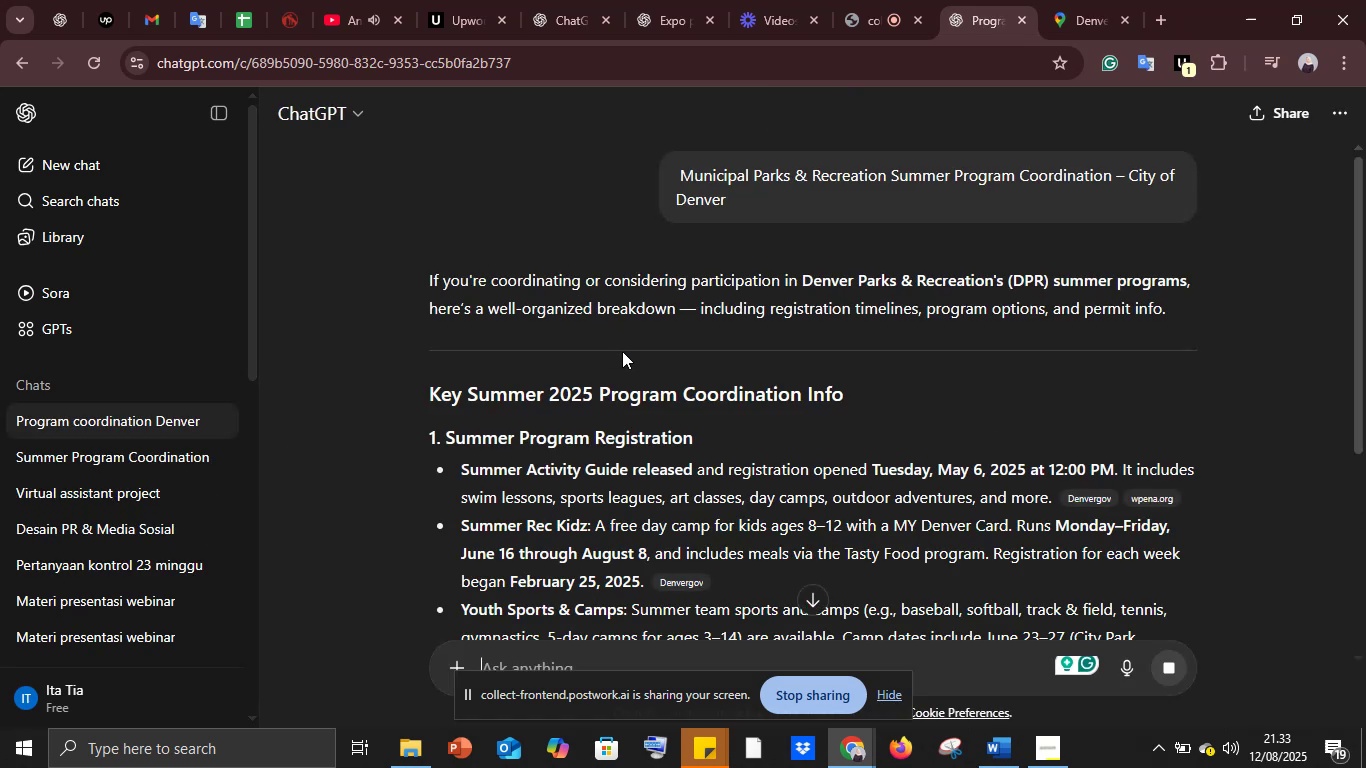 
left_click_drag(start_coordinate=[422, 276], to_coordinate=[1269, 324])
 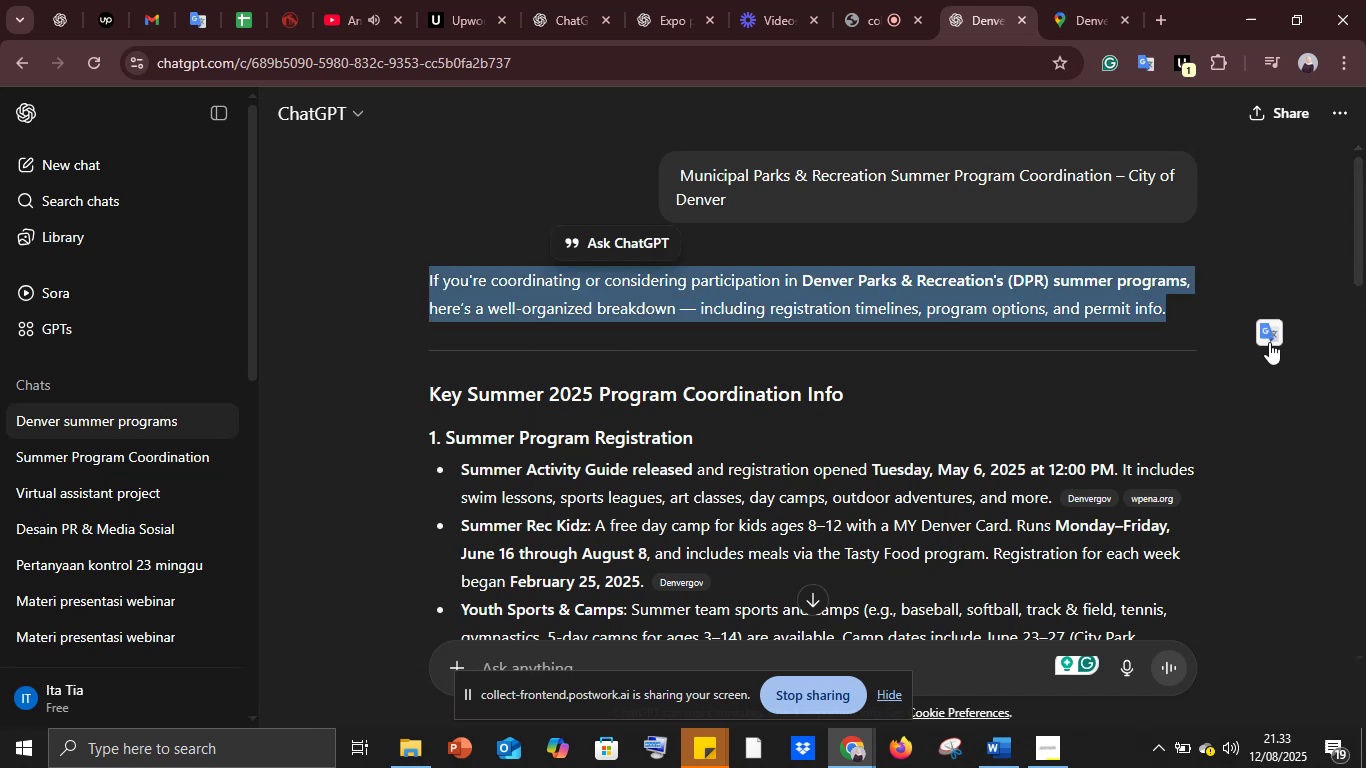 
left_click([1269, 340])
 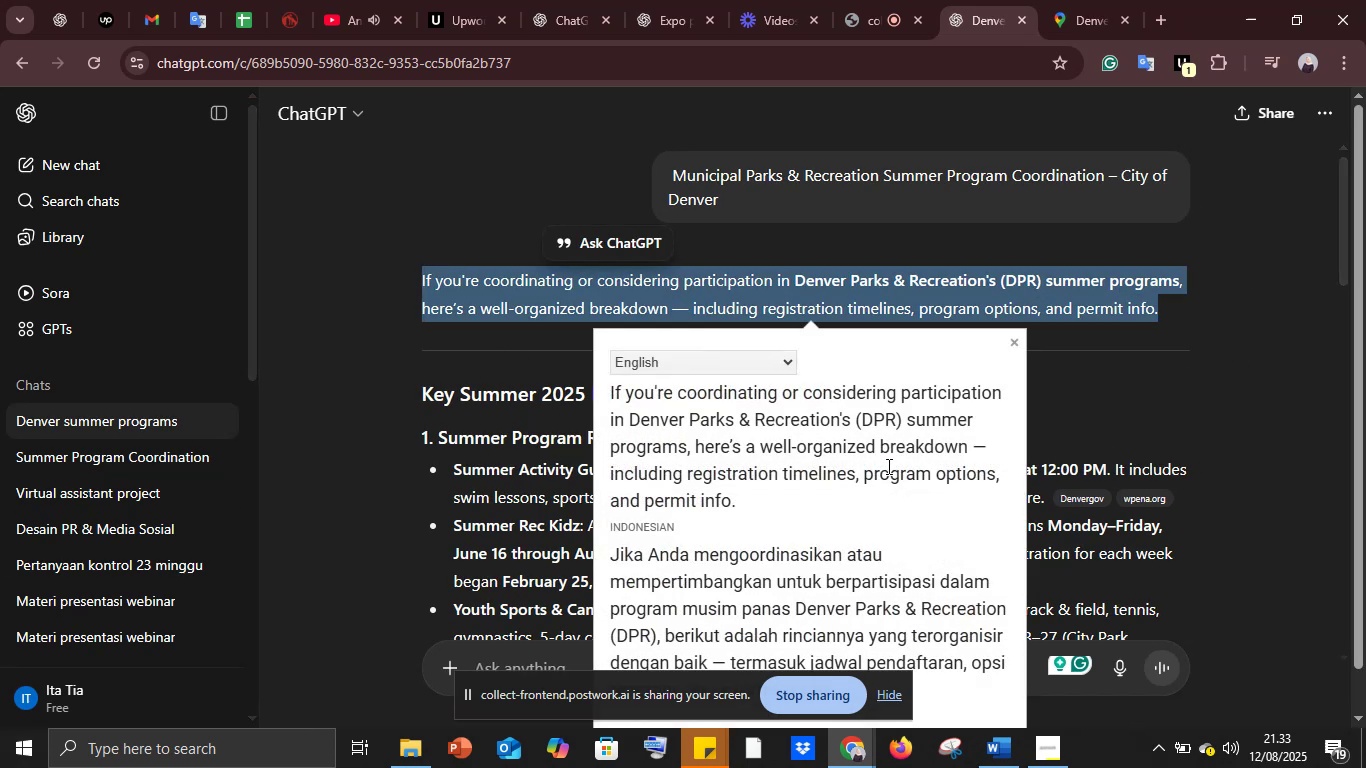 
scroll: coordinate [893, 535], scroll_direction: down, amount: 2.0
 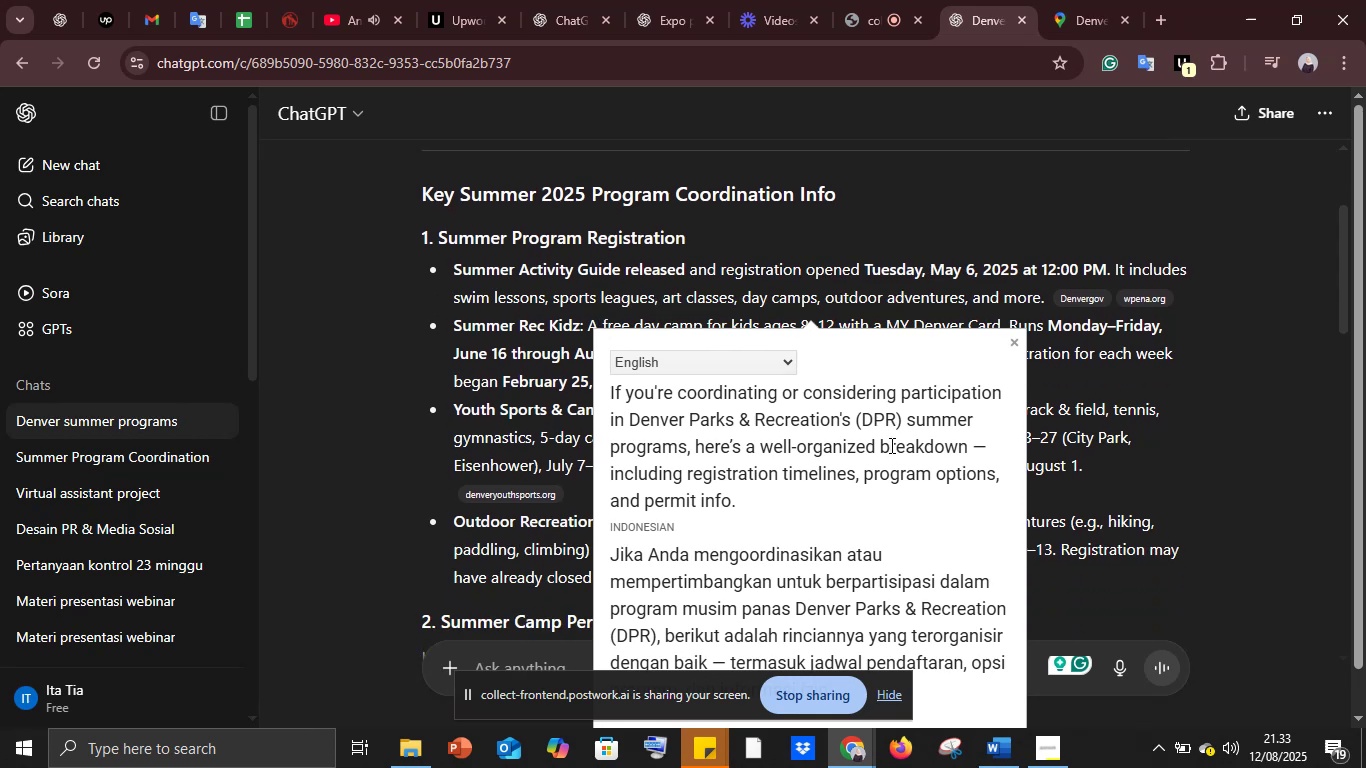 
left_click([852, 496])
 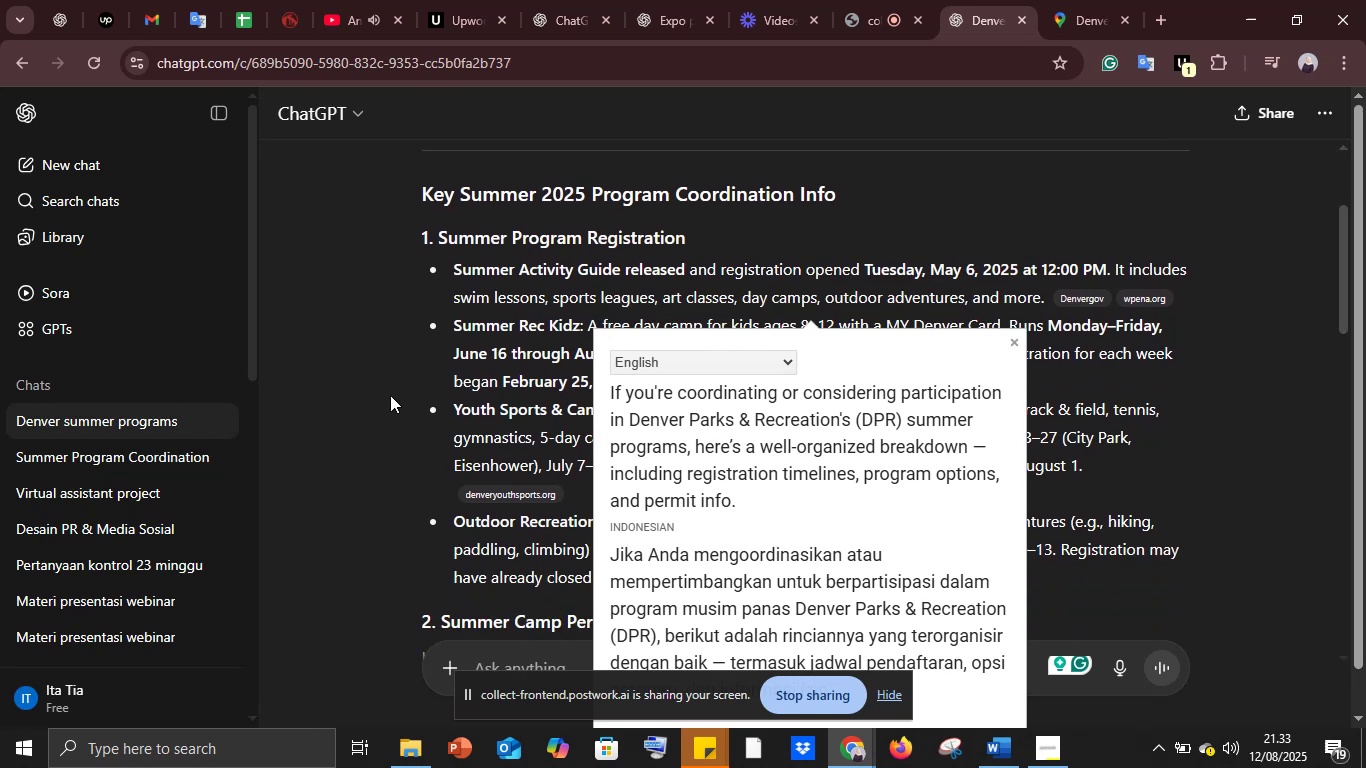 
left_click([386, 393])
 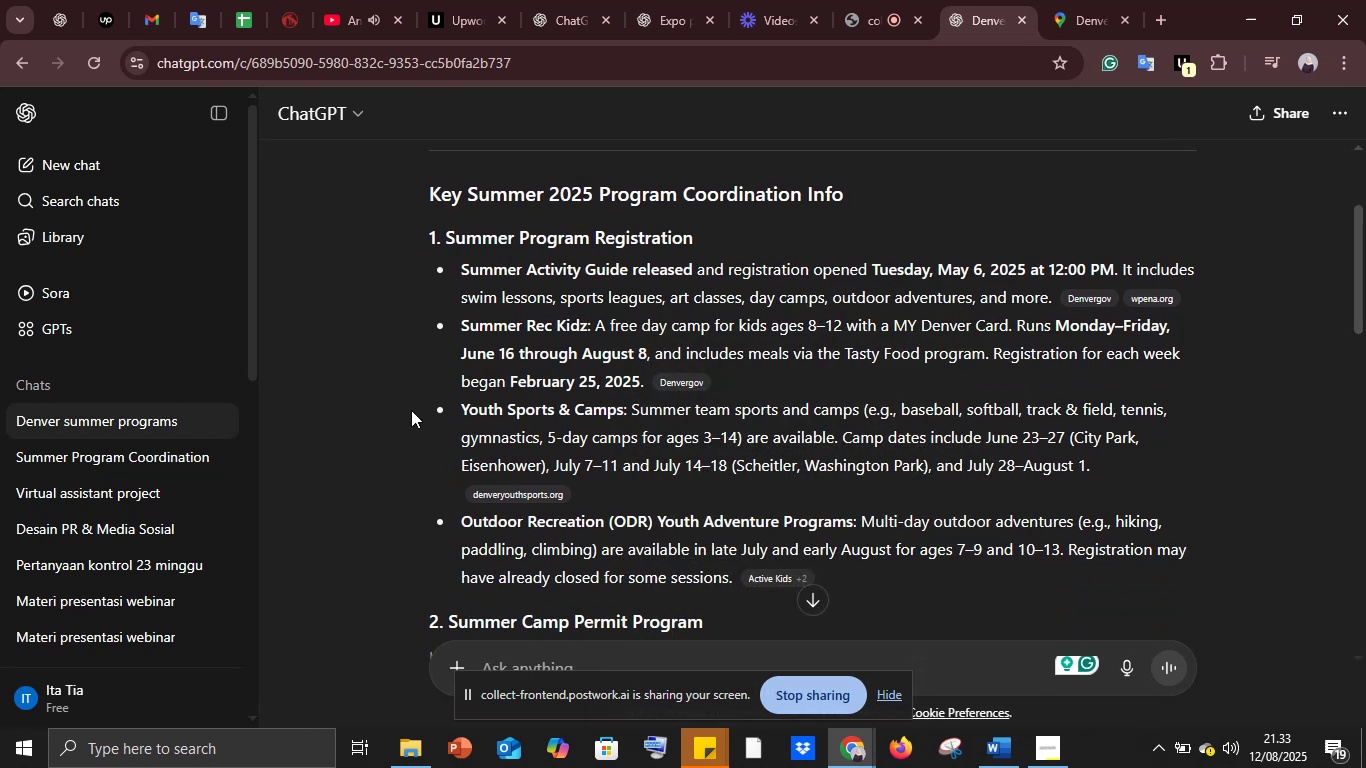 
wait(8.12)
 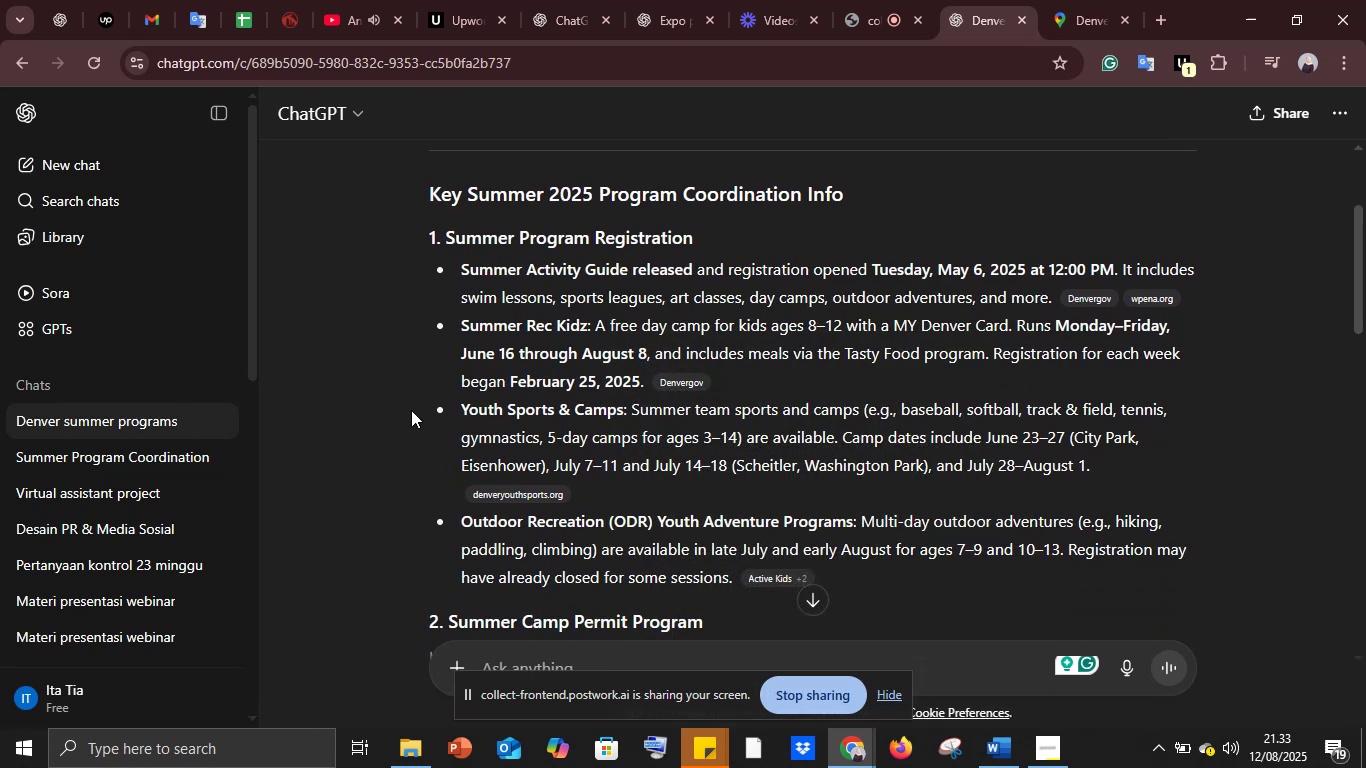 
scroll: coordinate [429, 434], scroll_direction: down, amount: 5.0
 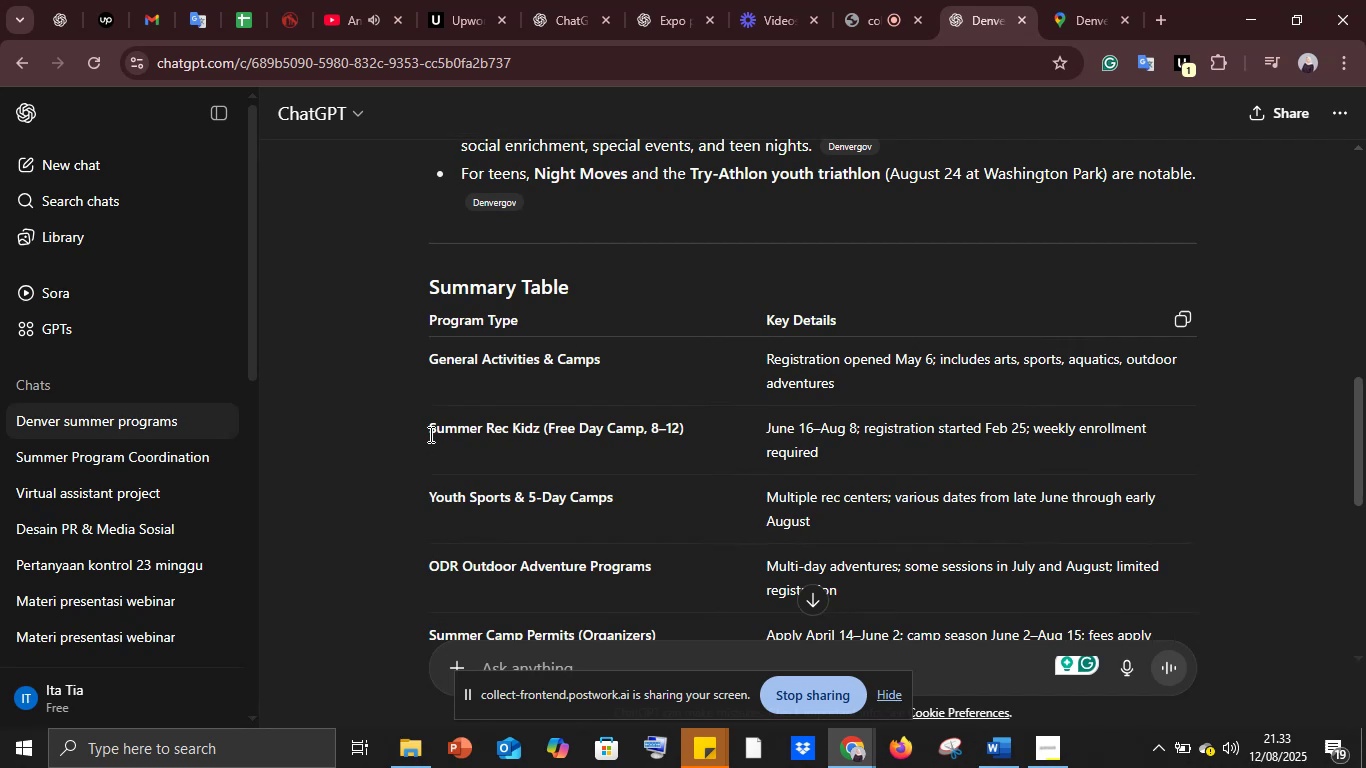 
scroll: coordinate [429, 434], scroll_direction: up, amount: 4.0
 